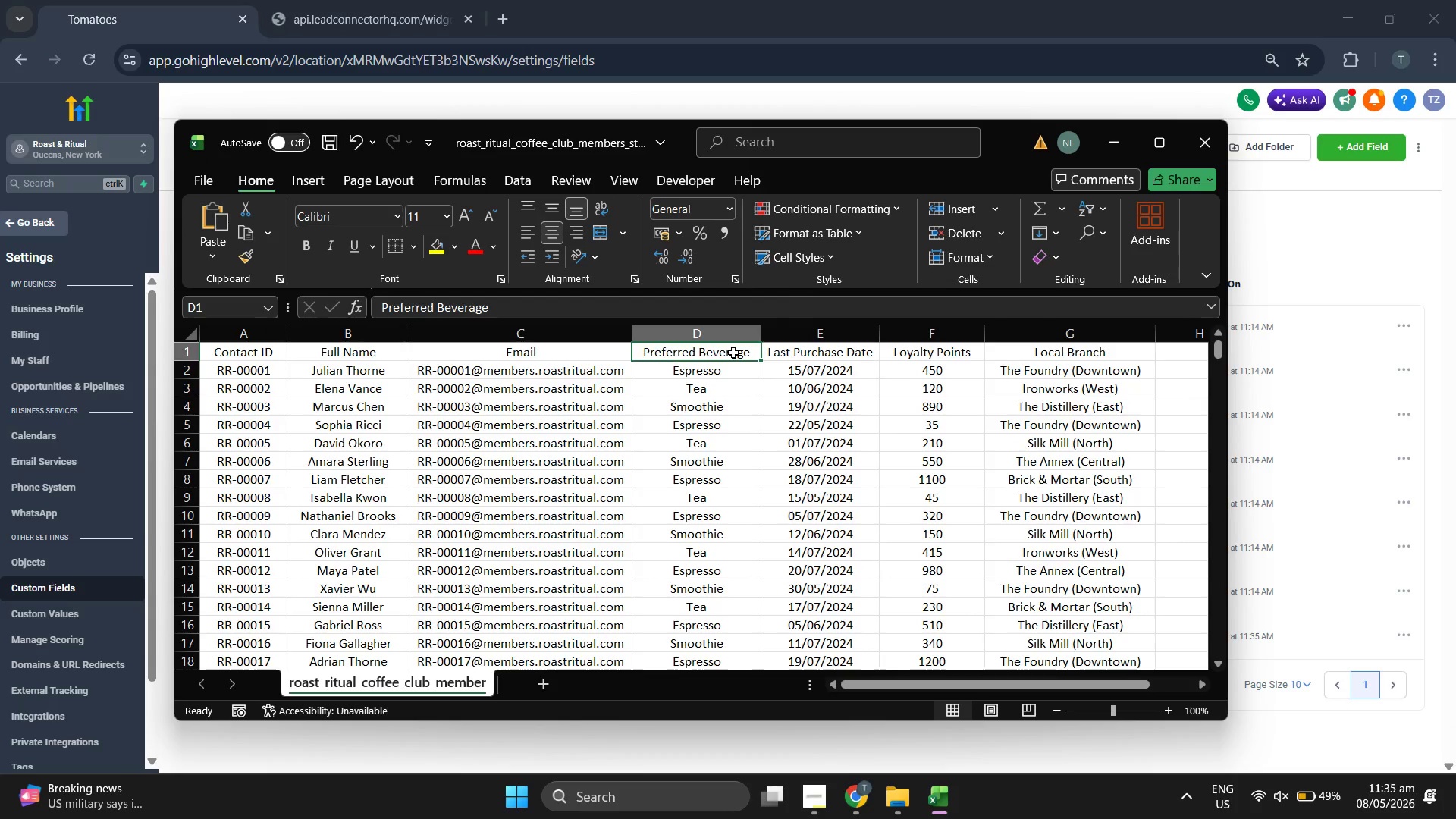 
key(Control+ControlLeft)
 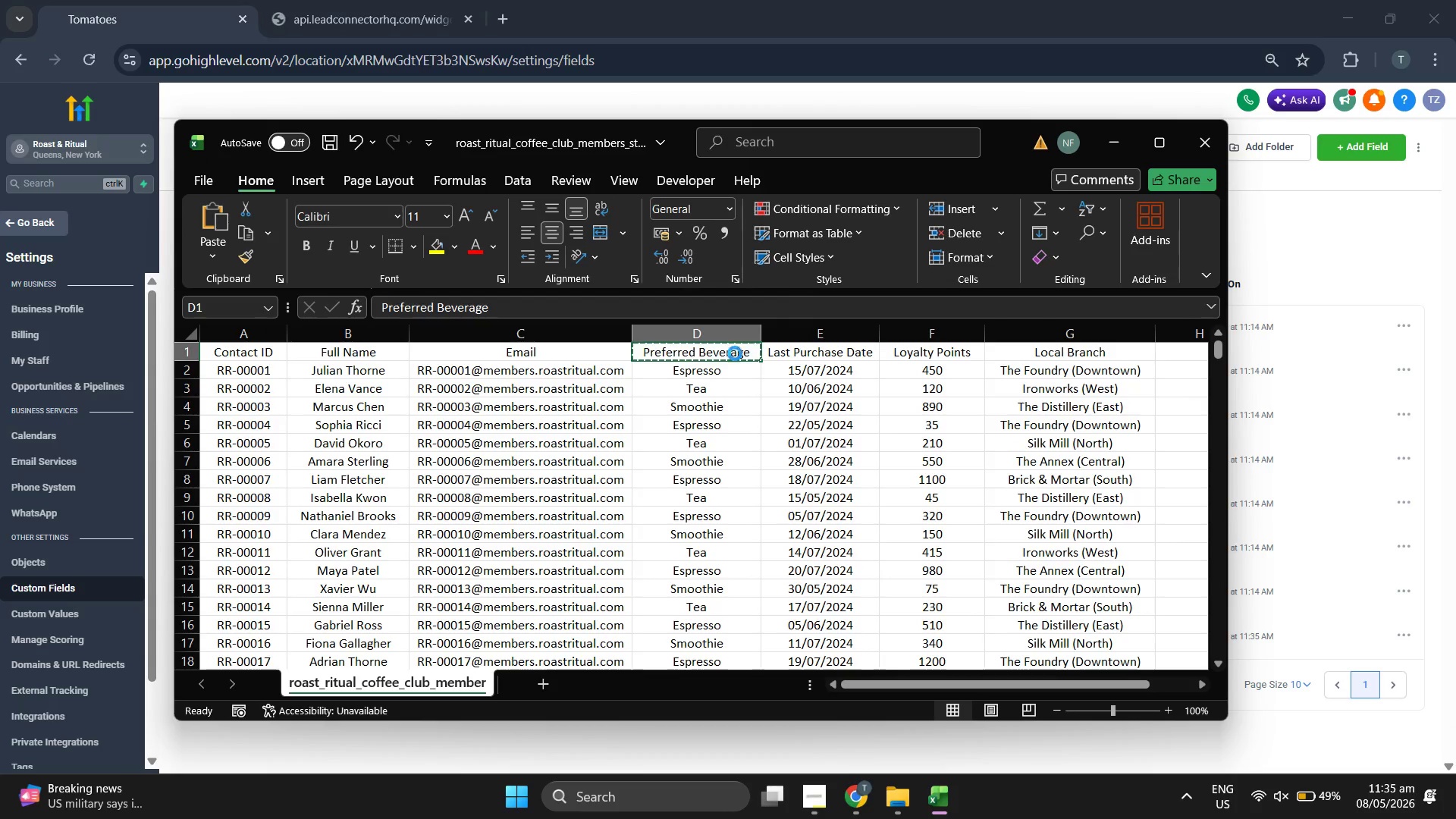 
key(Control+C)
 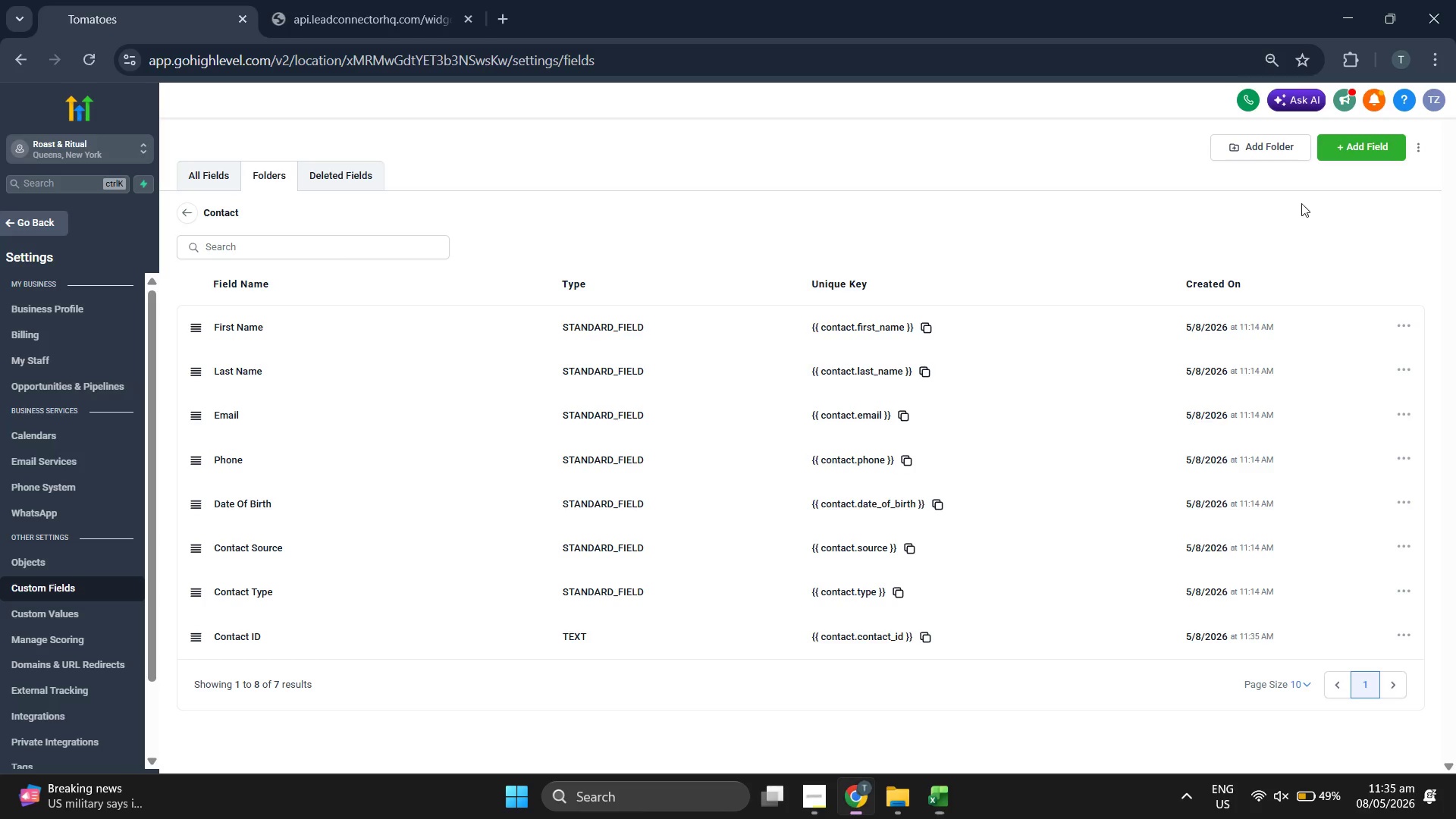 
double_click([1395, 149])
 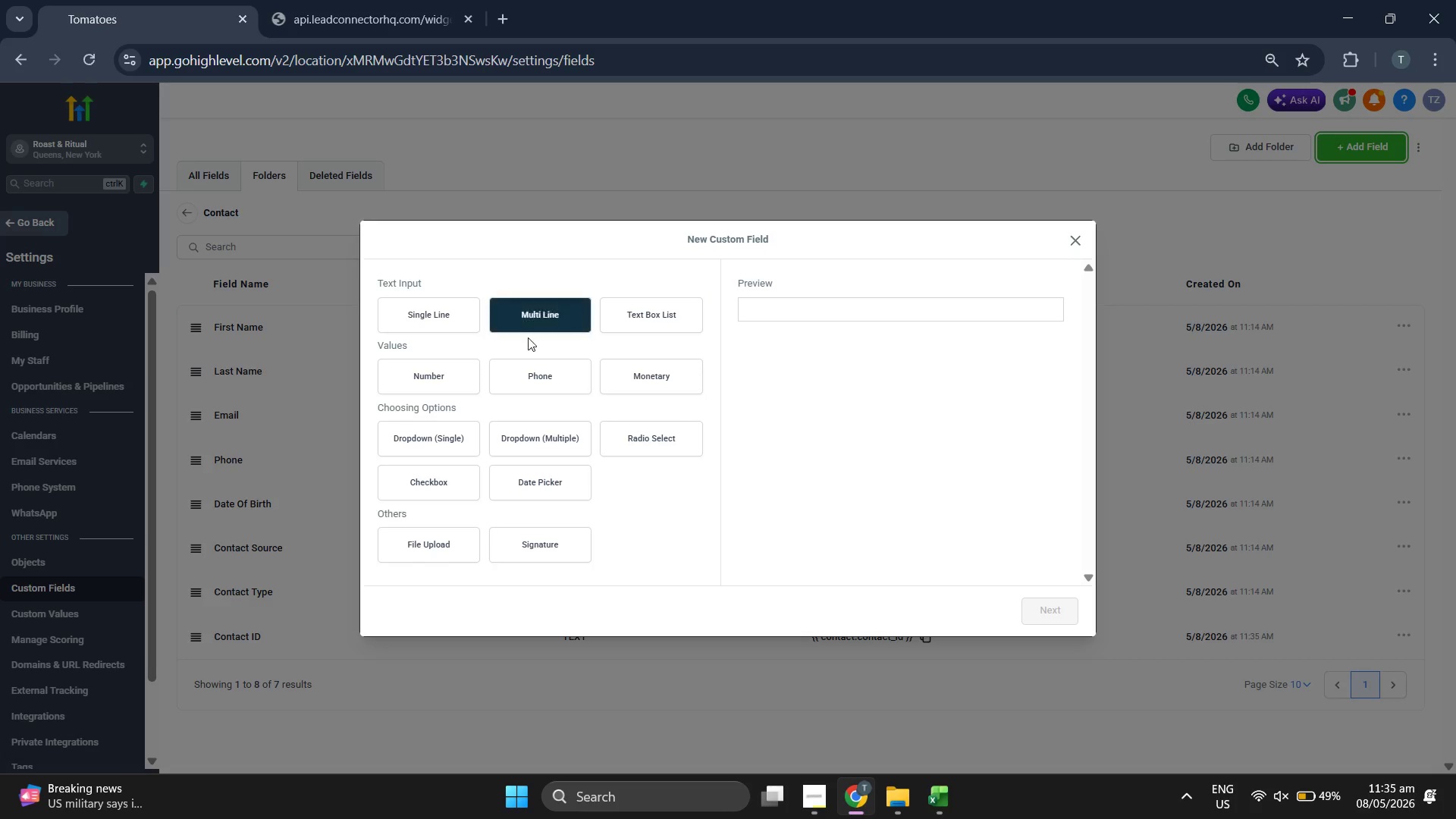 
left_click([469, 440])
 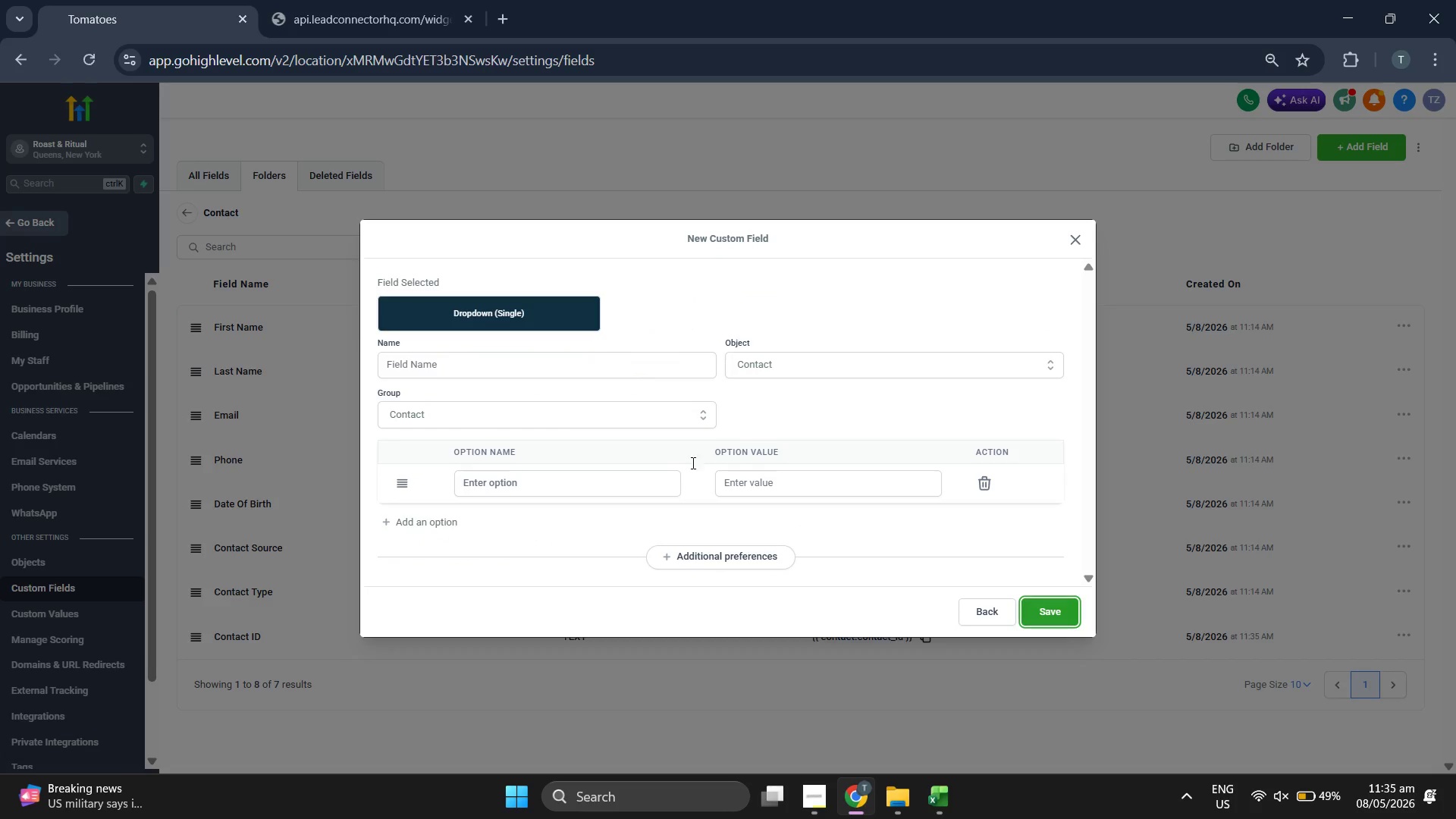 
left_click([541, 359])
 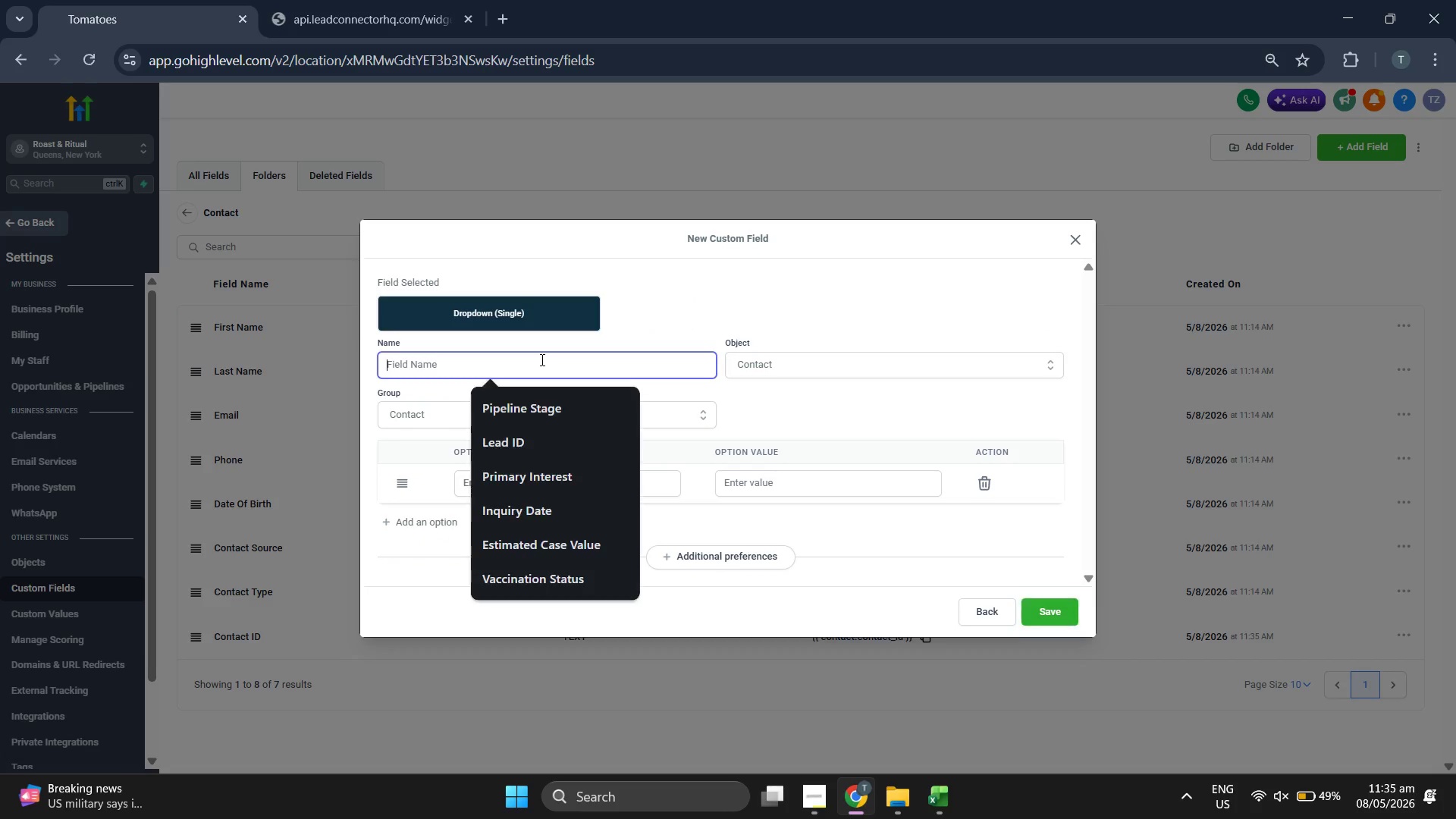 
key(Control+V)
 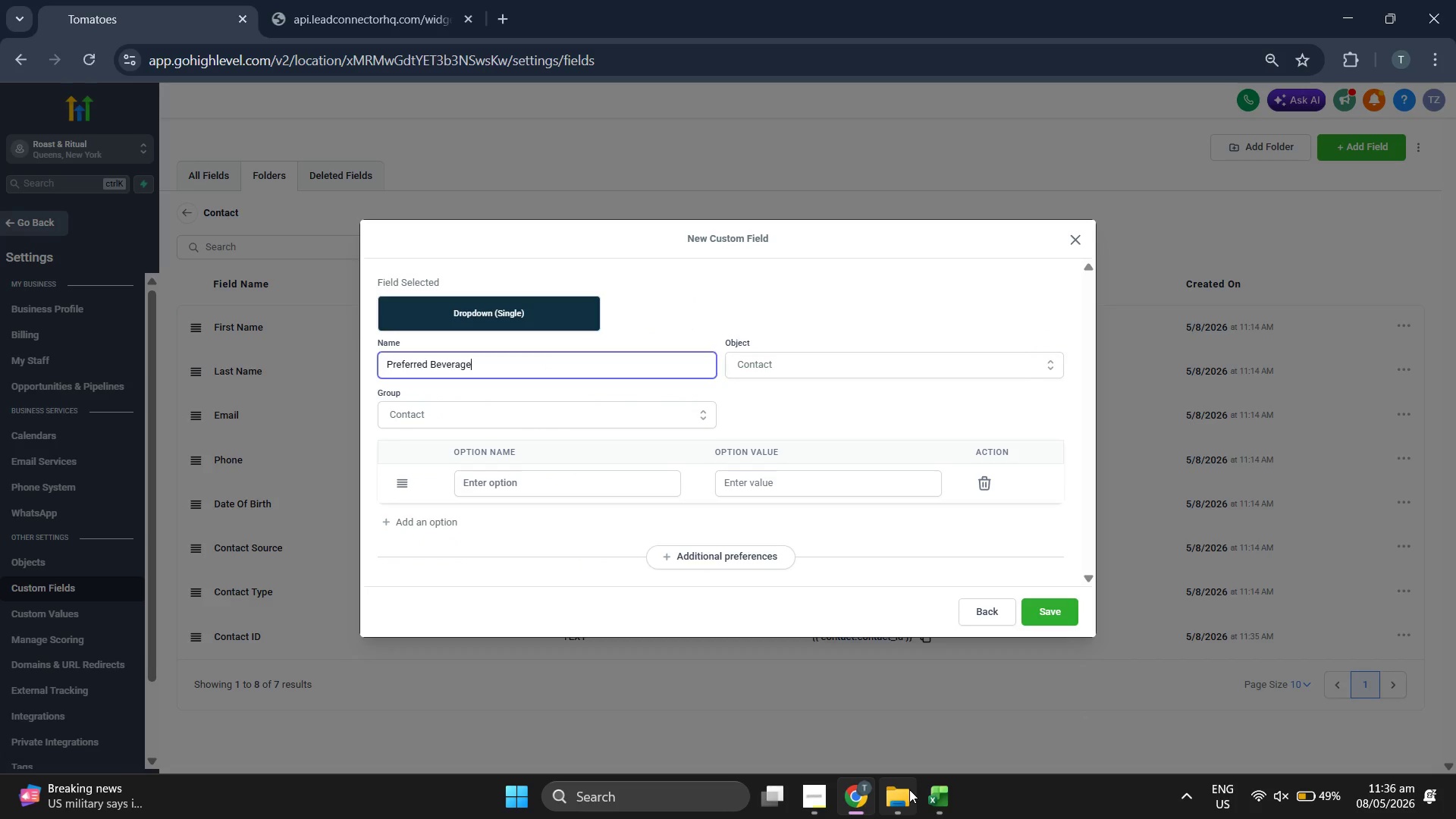 
double_click([909, 790])
 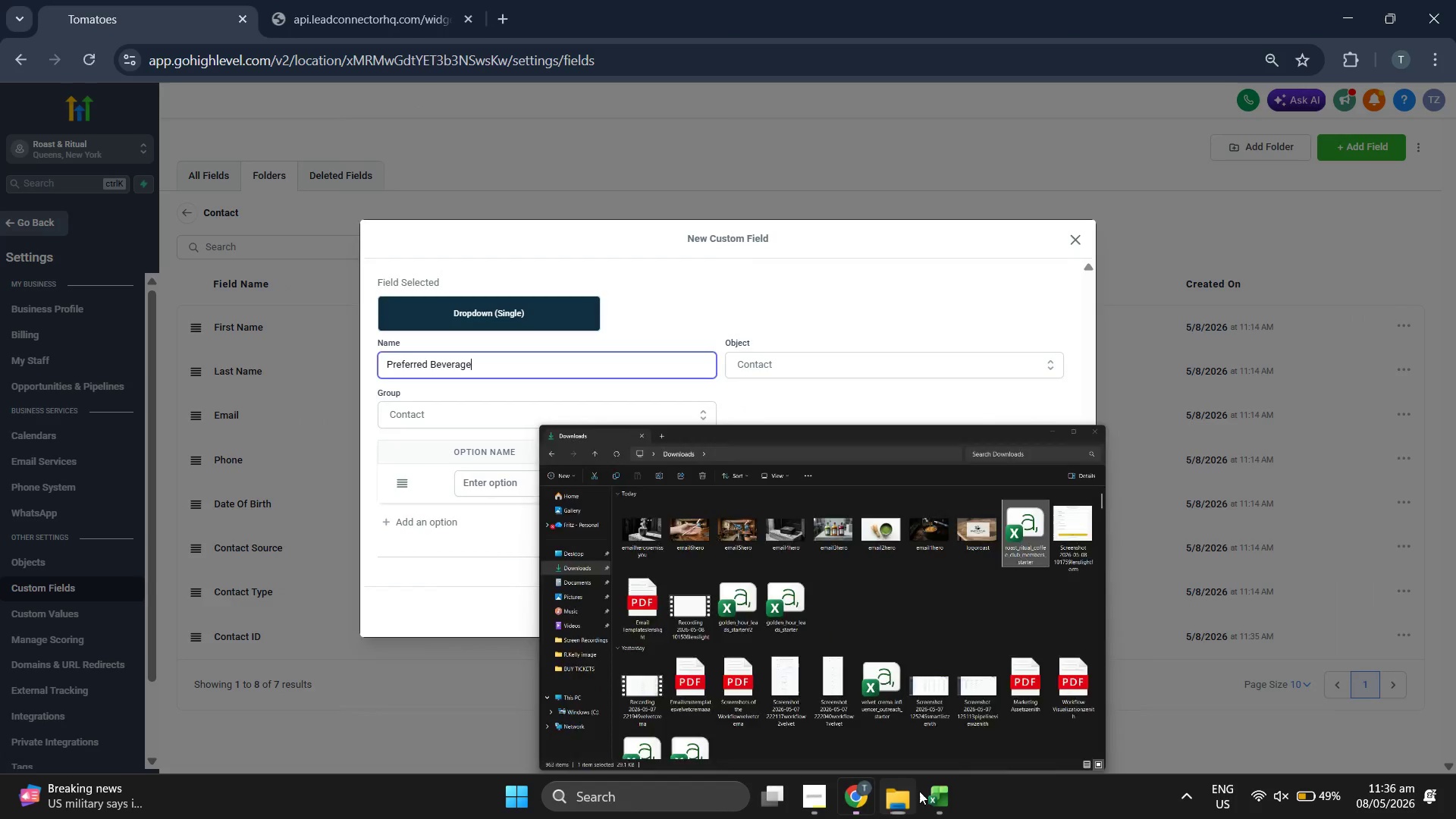 
triple_click([929, 794])
 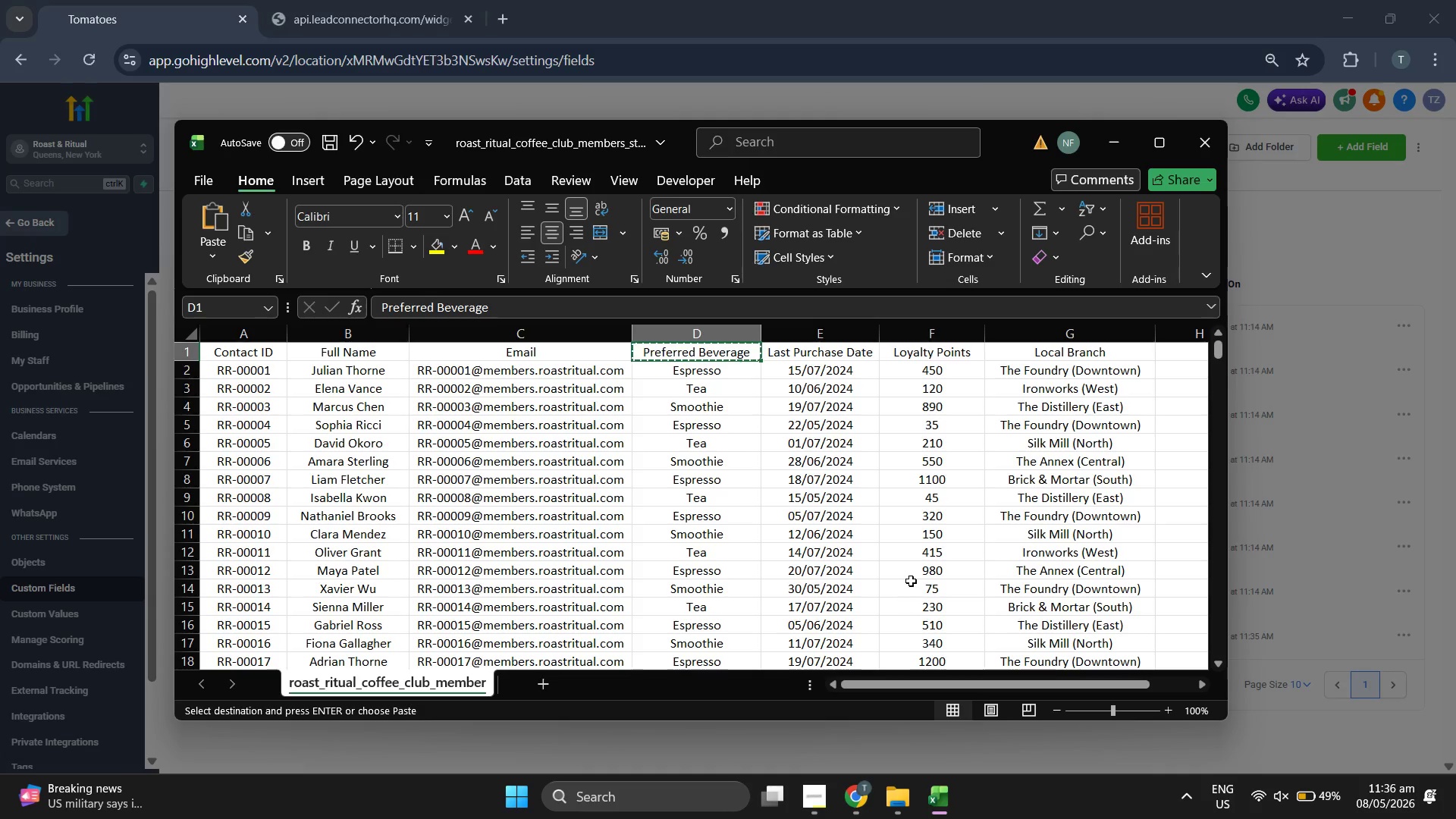 
key(ArrowDown)
 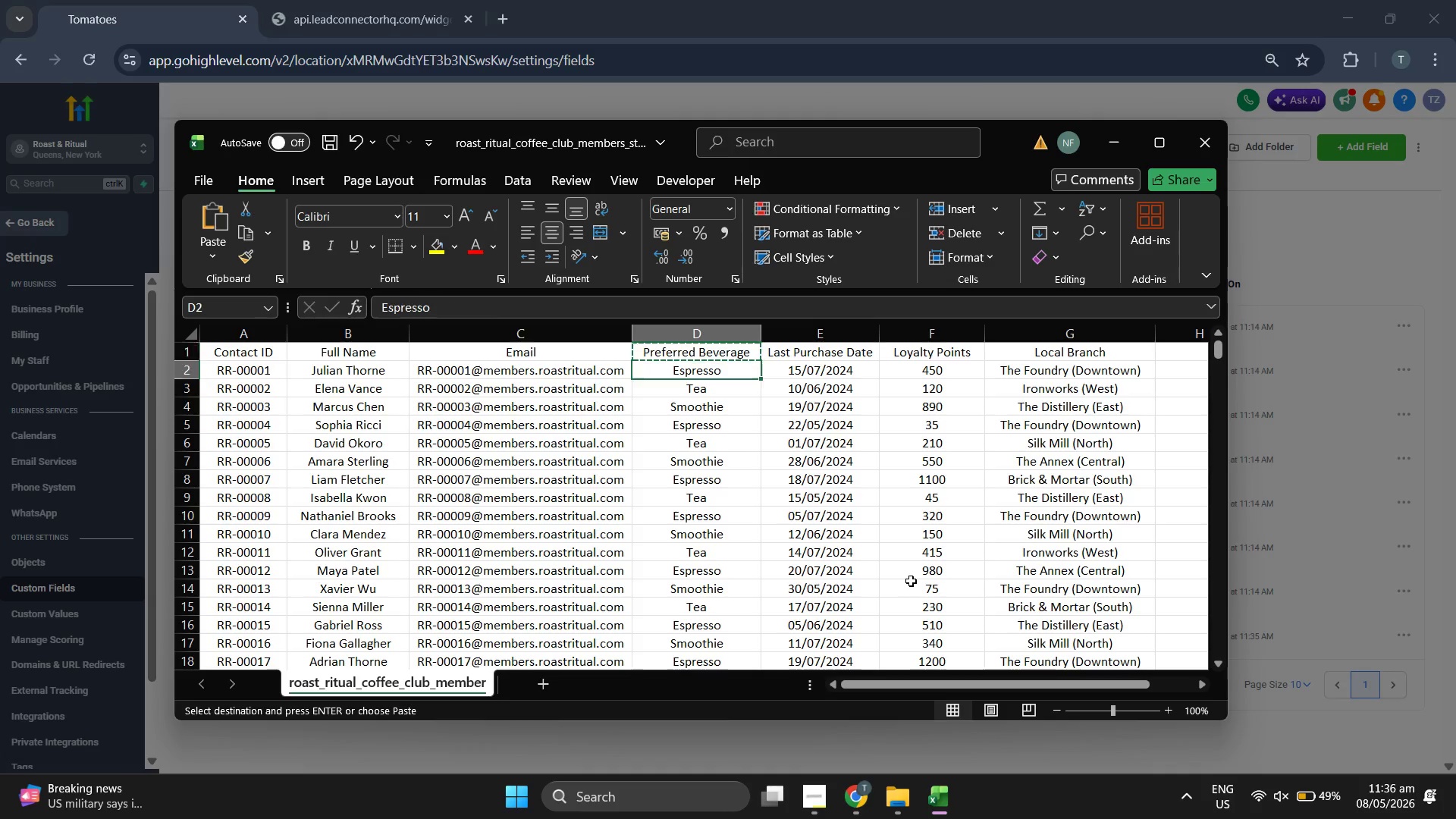 
key(Control+ControlLeft)
 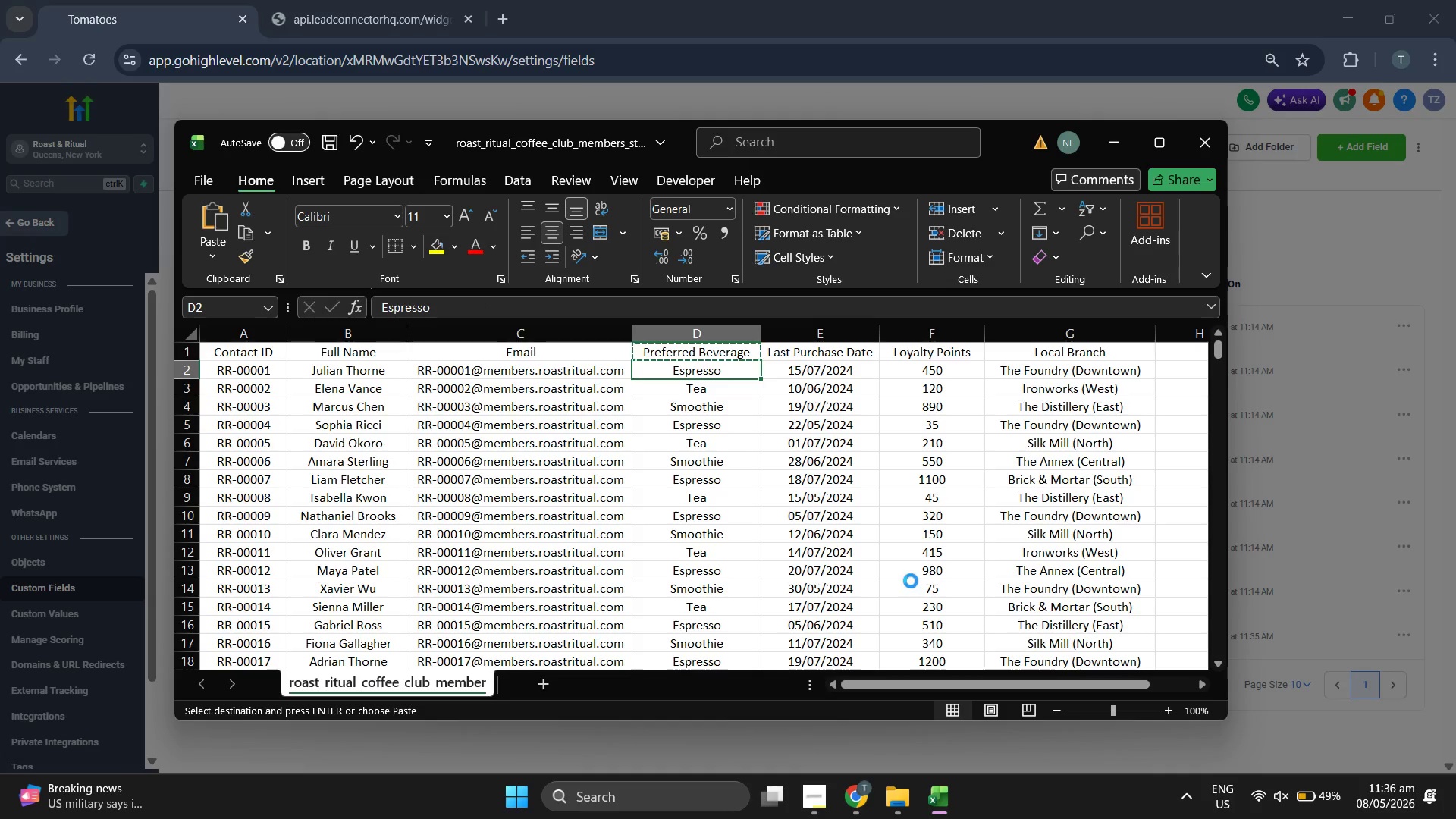 
key(Control+C)
 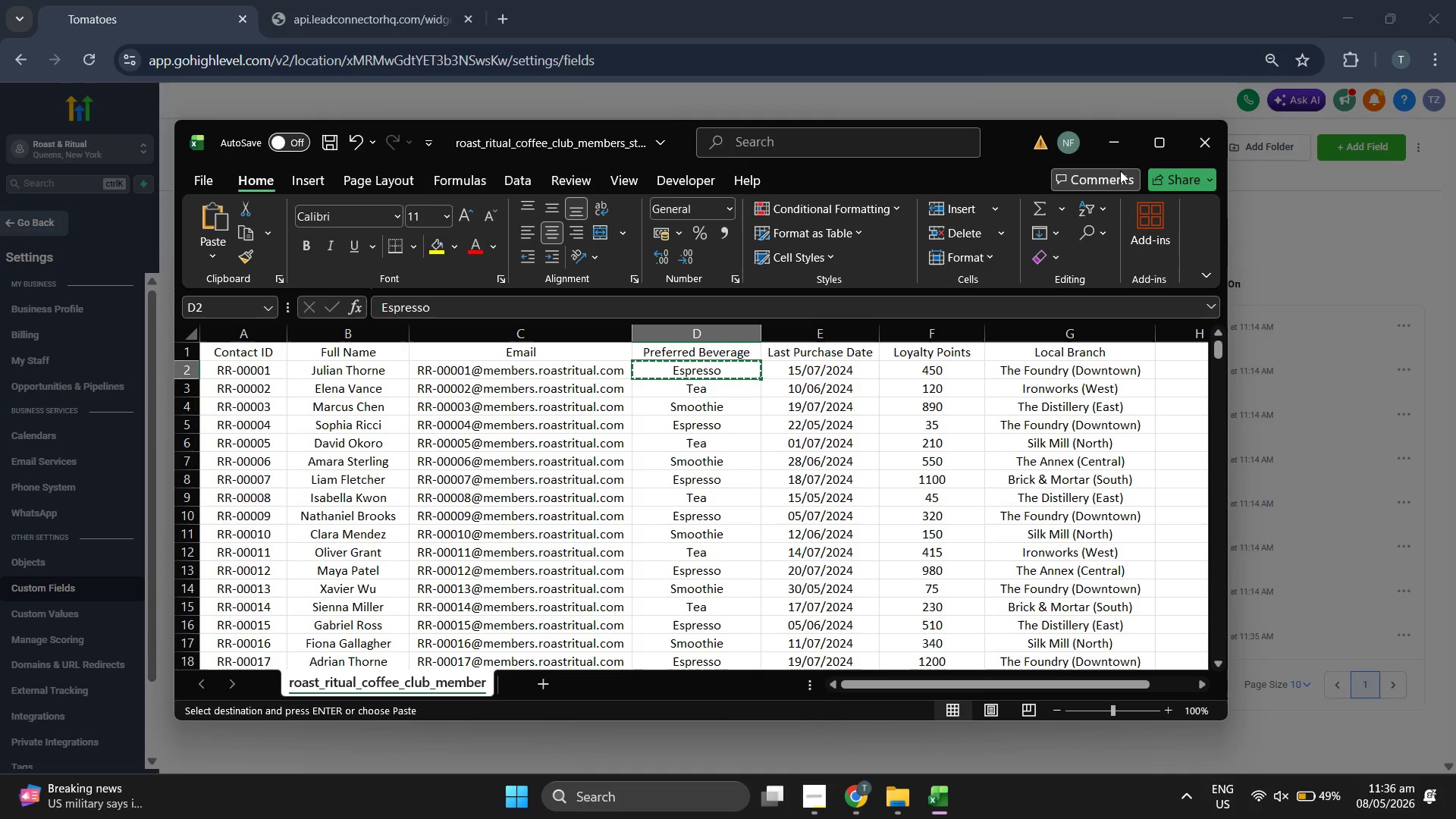 
left_click([1119, 136])
 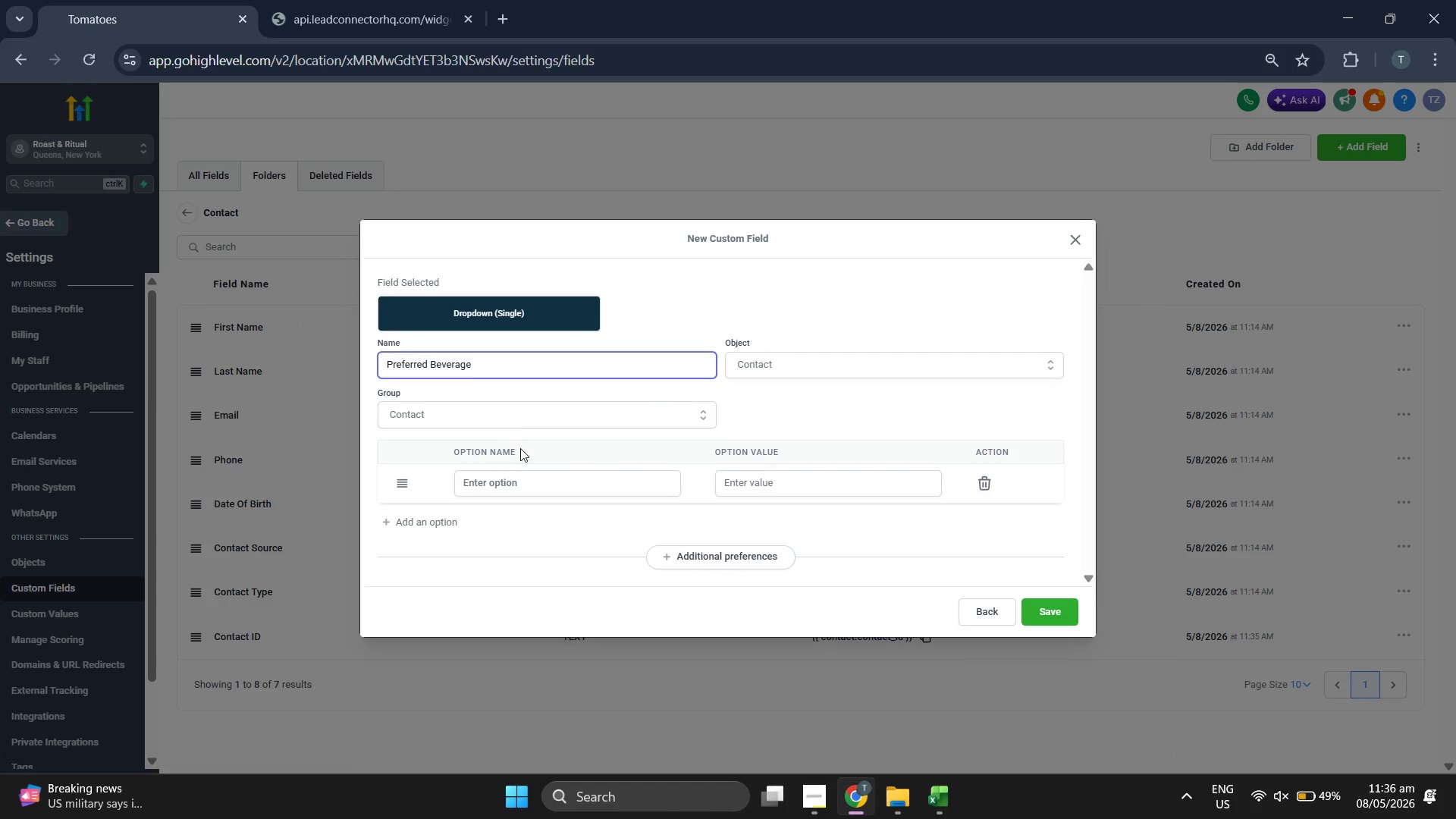 
key(Control+ControlLeft)
 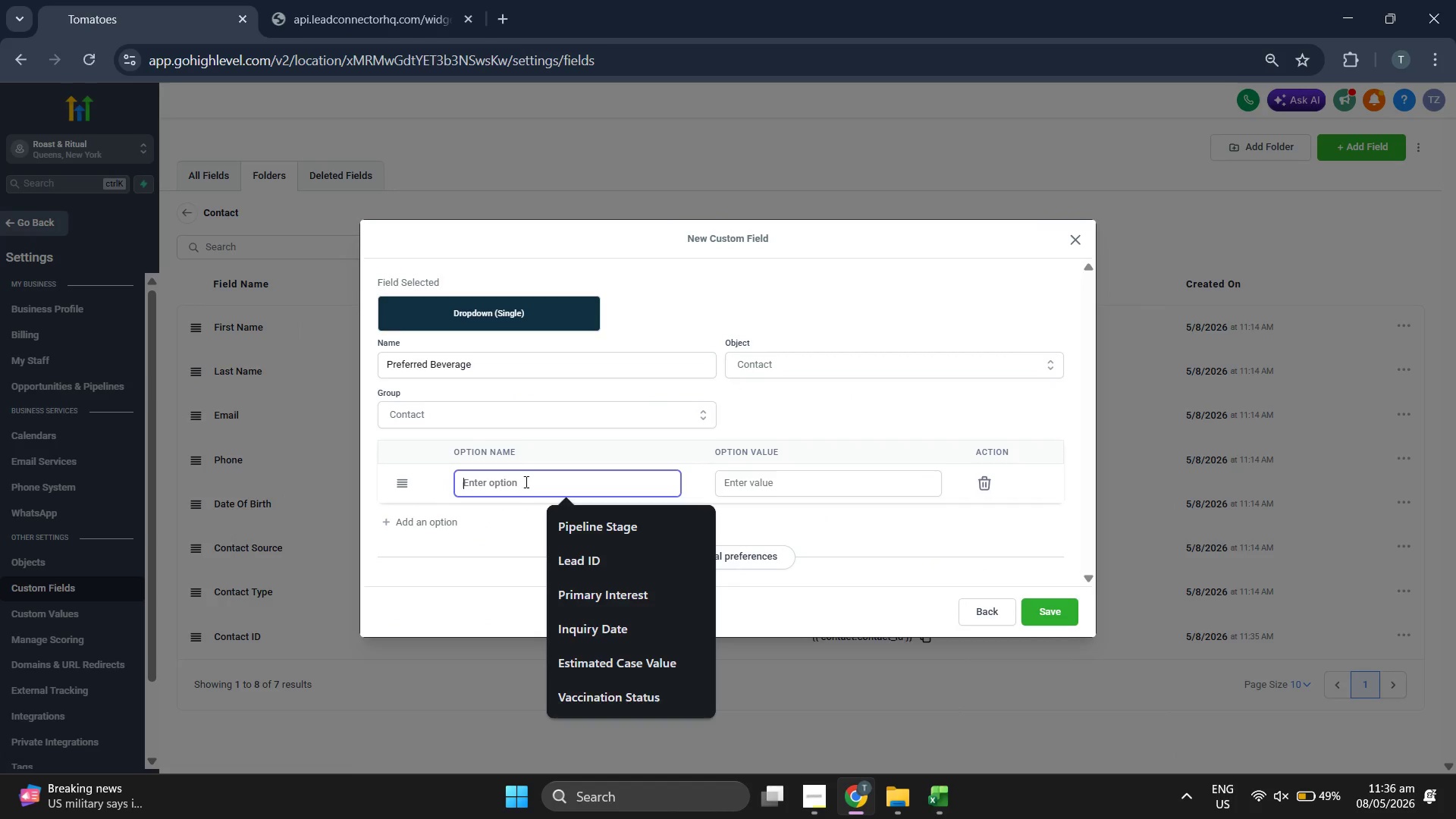 
key(Control+V)
 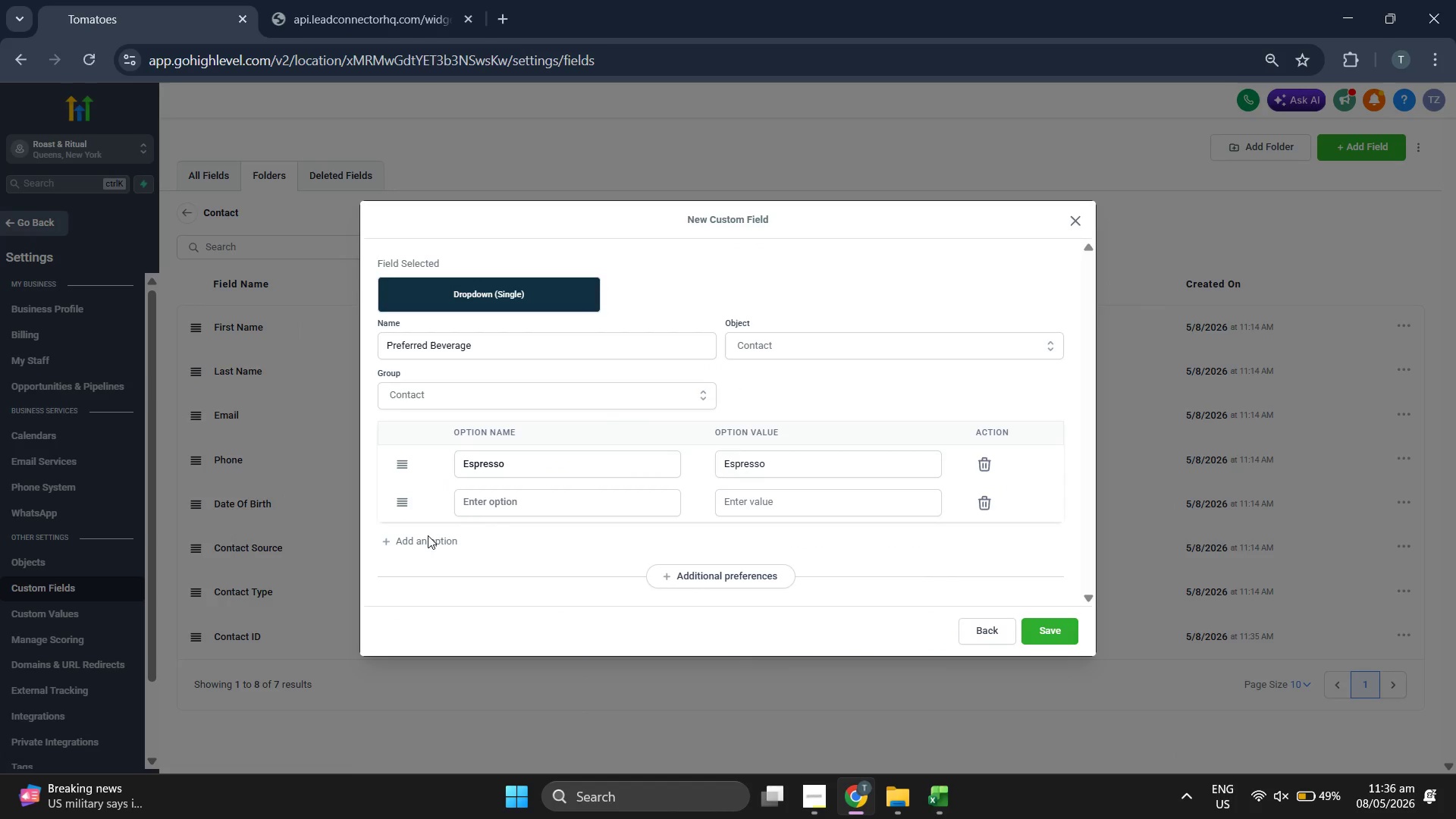 
double_click([428, 546])
 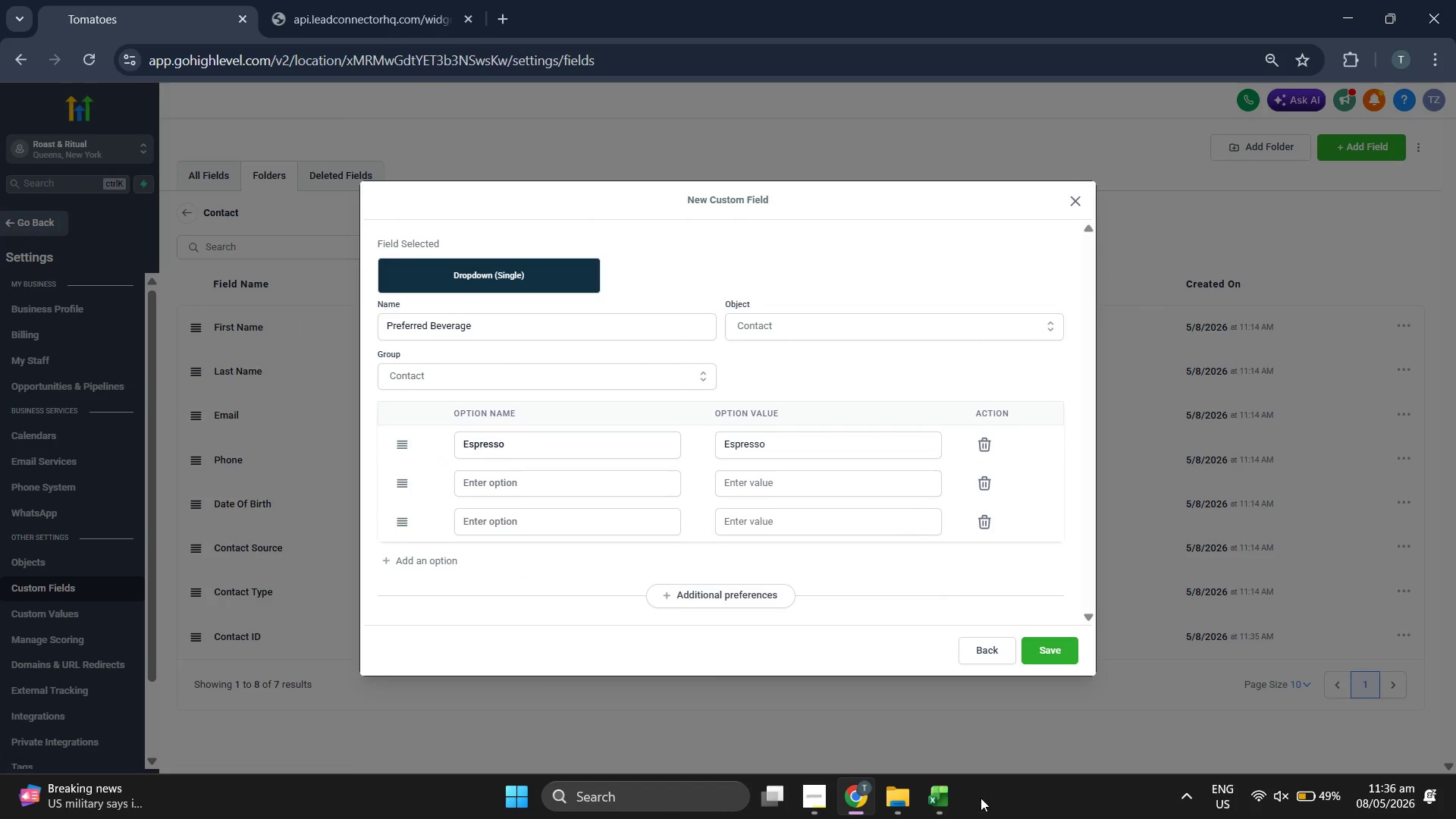 
left_click([947, 795])
 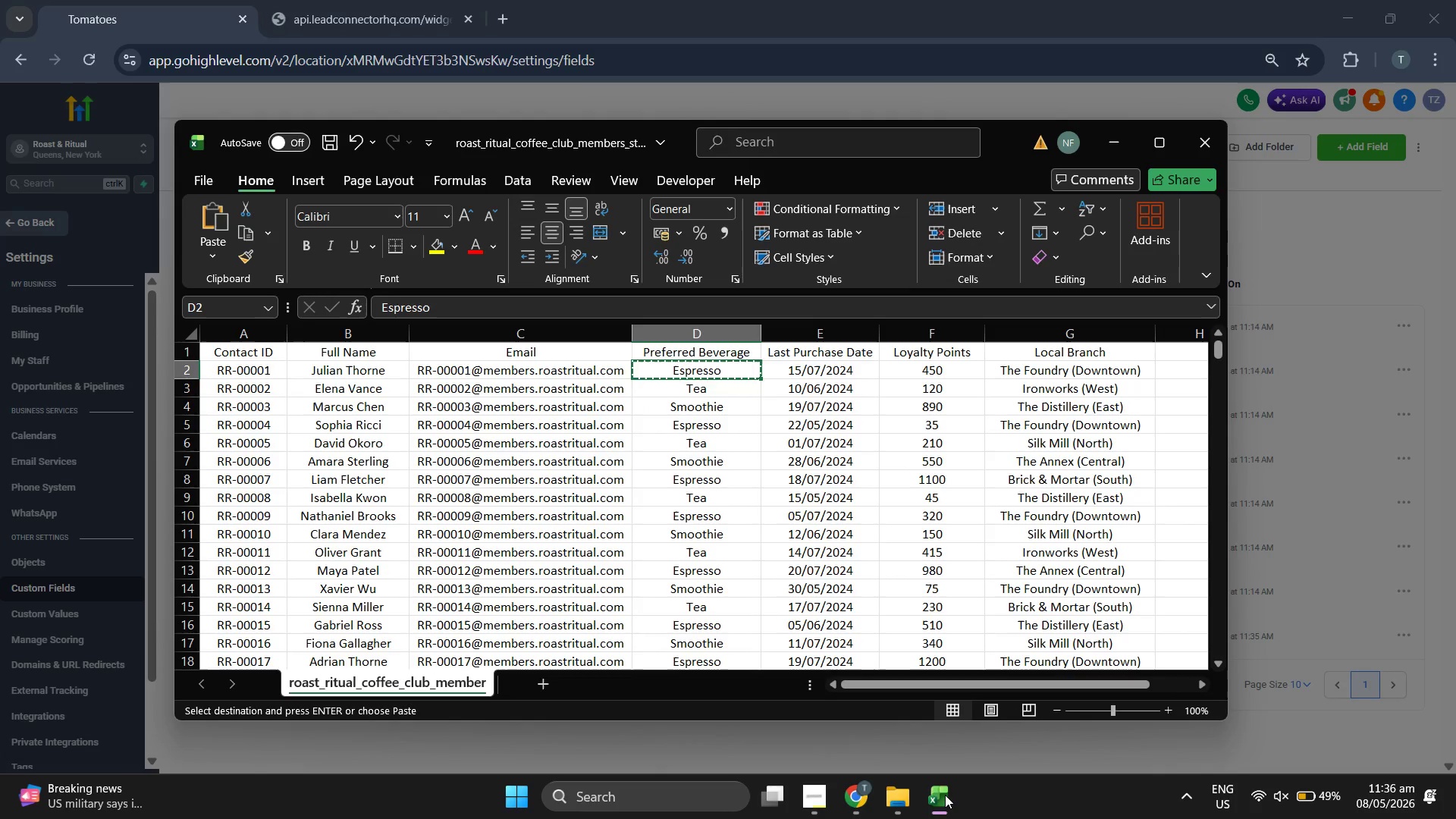 
hold_key(key=ArrowDown, duration=4.39)
 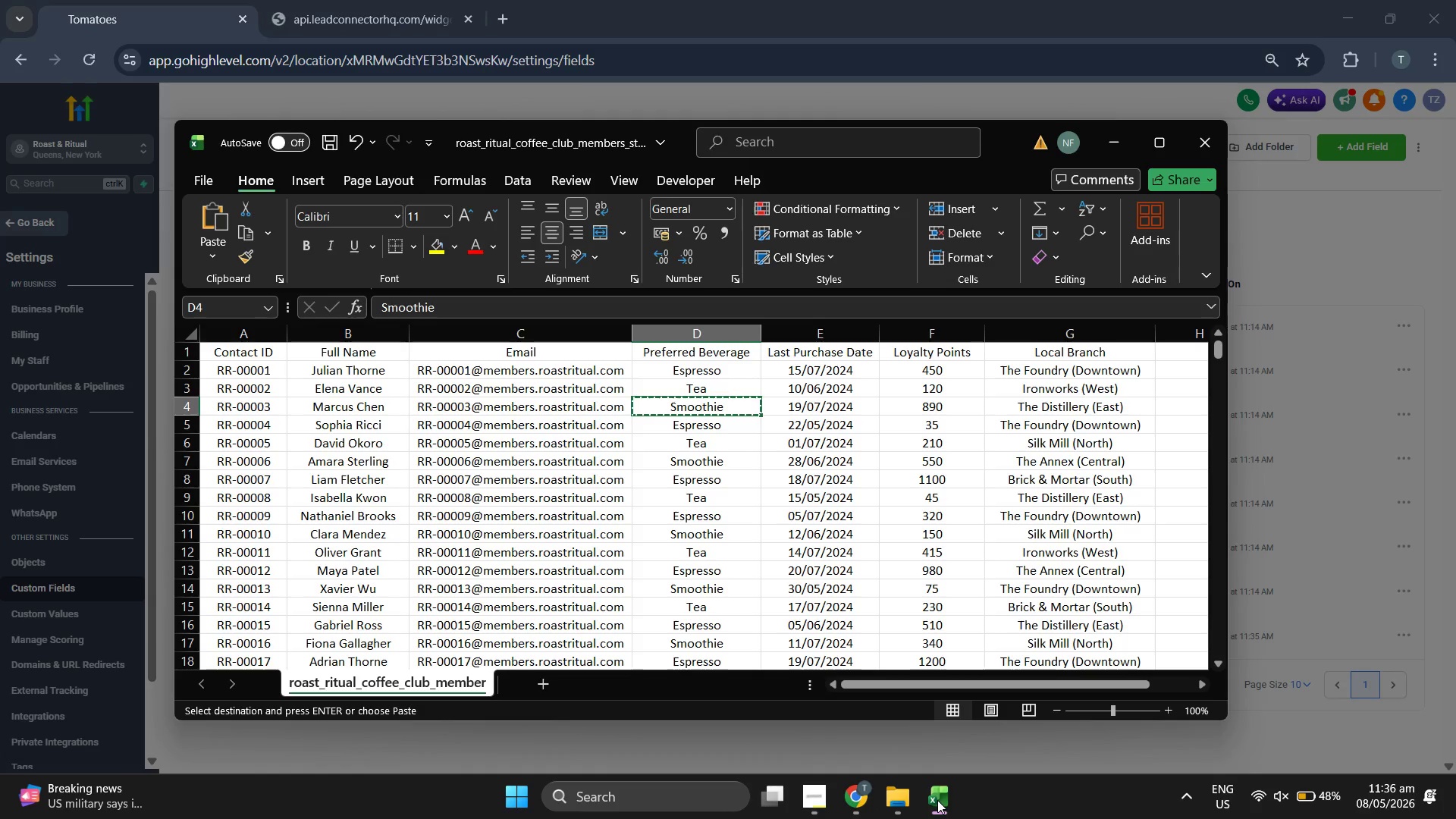 
key(Control+ControlLeft)
 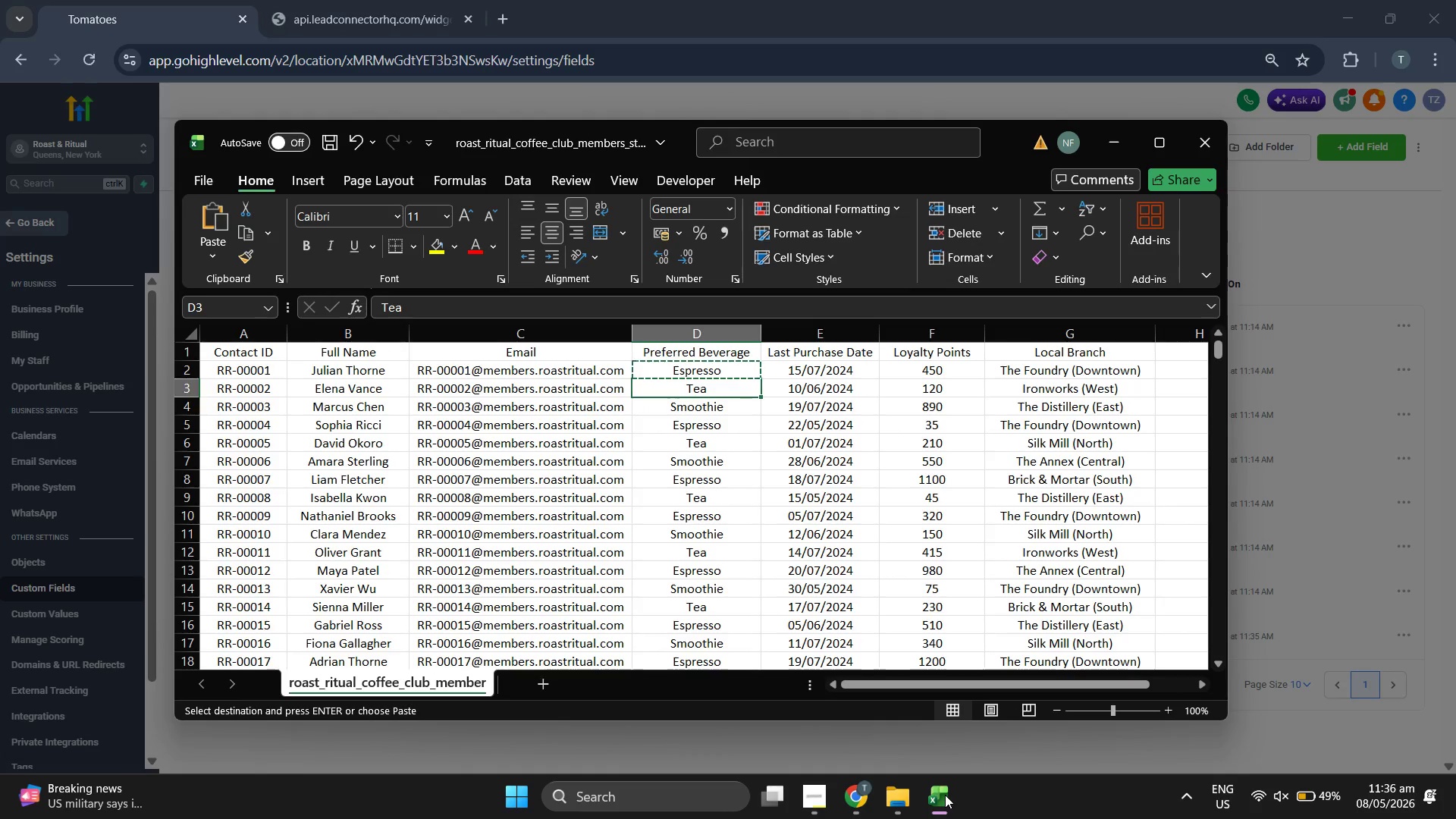 
key(Control+C)
 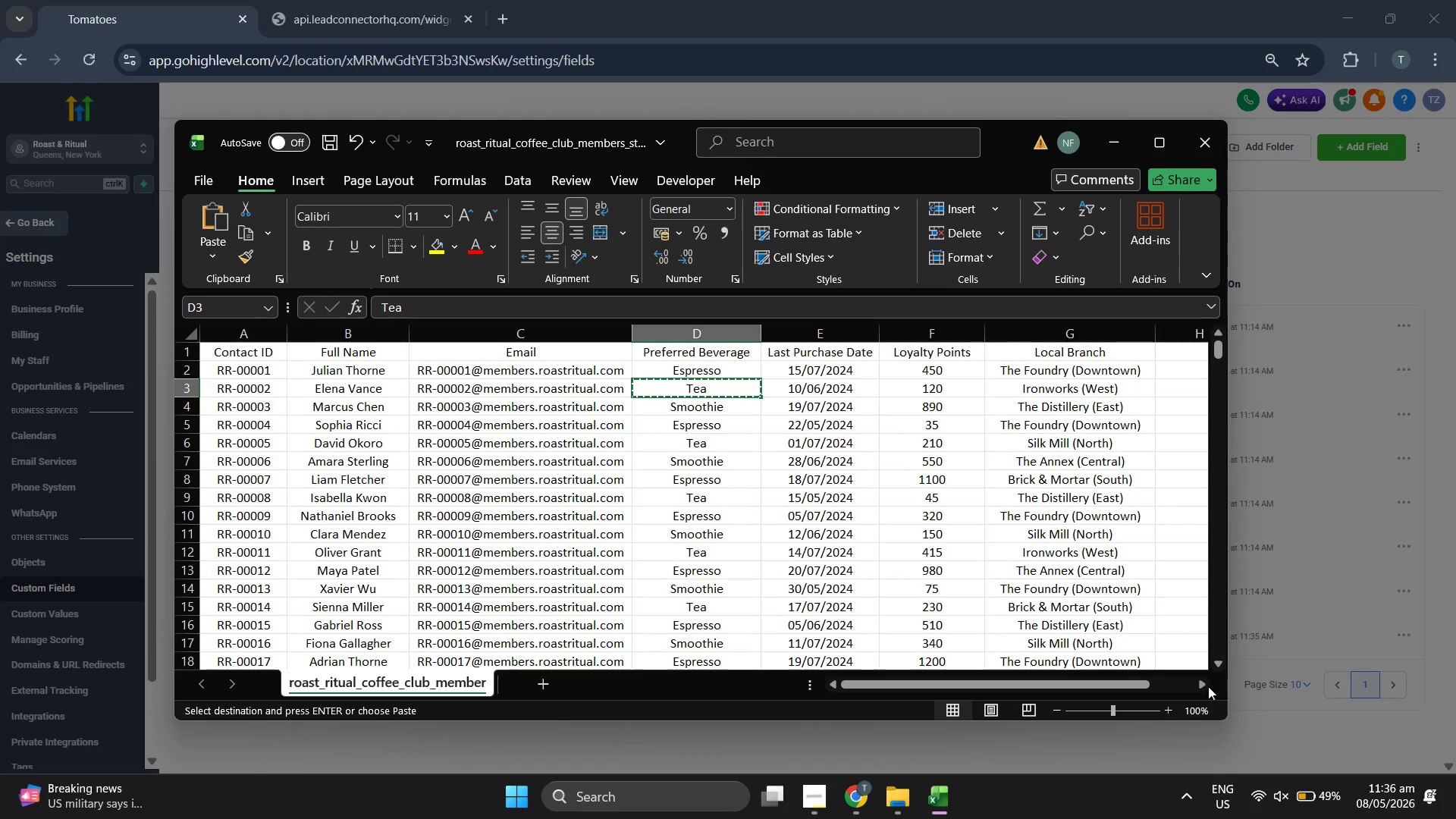 
left_click([1287, 637])
 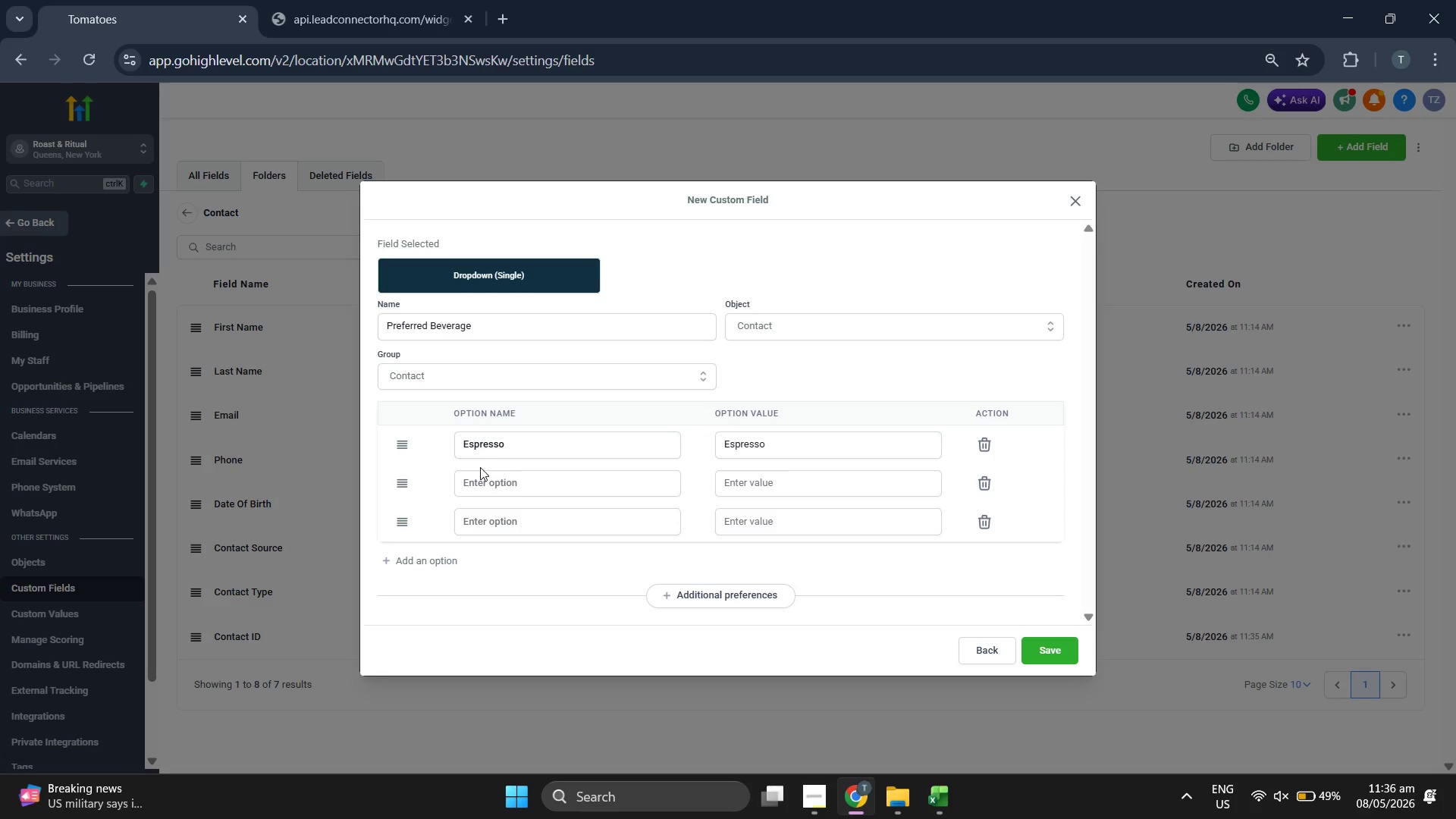 
left_click([527, 482])
 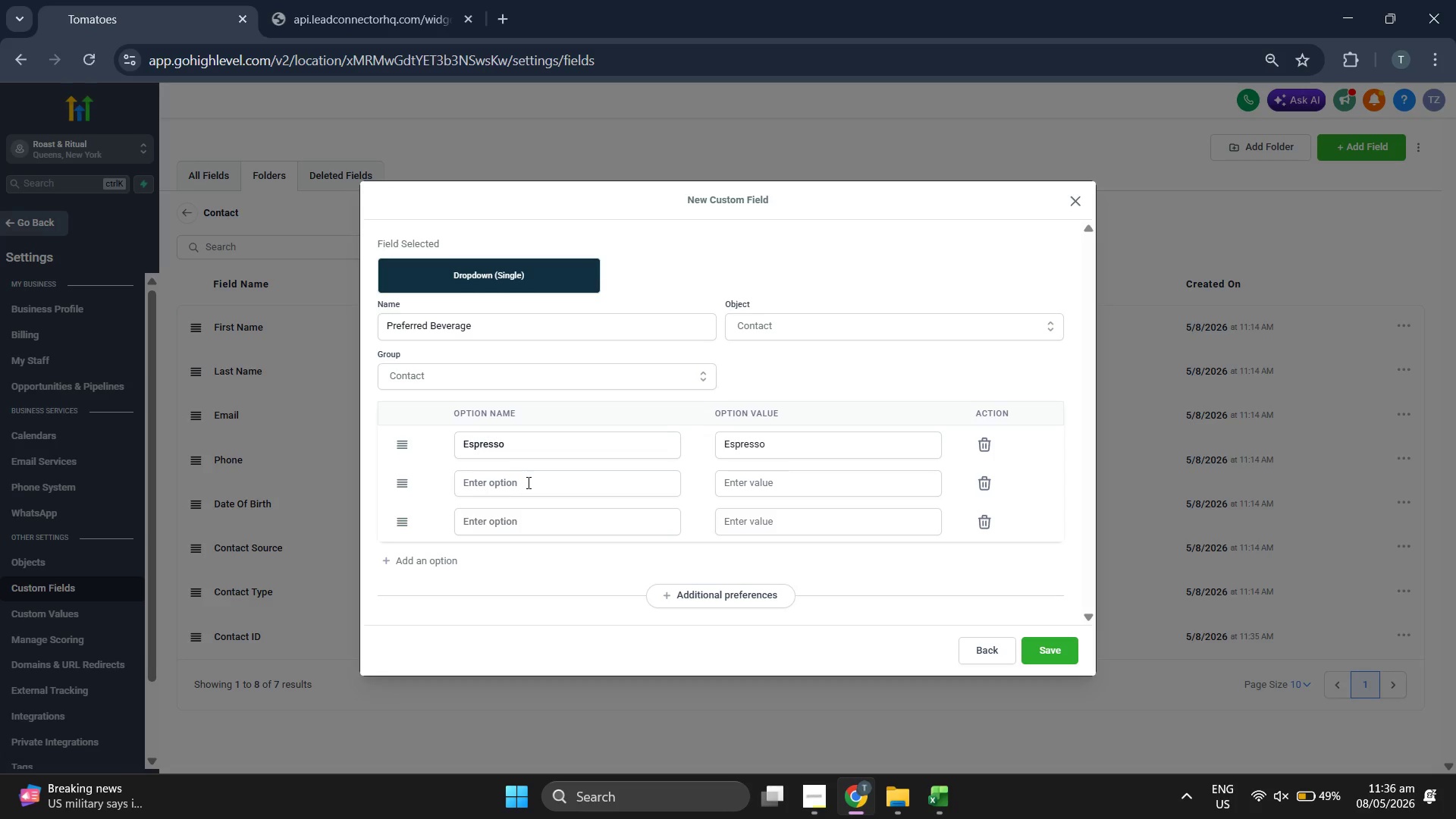 
key(Control+ControlLeft)
 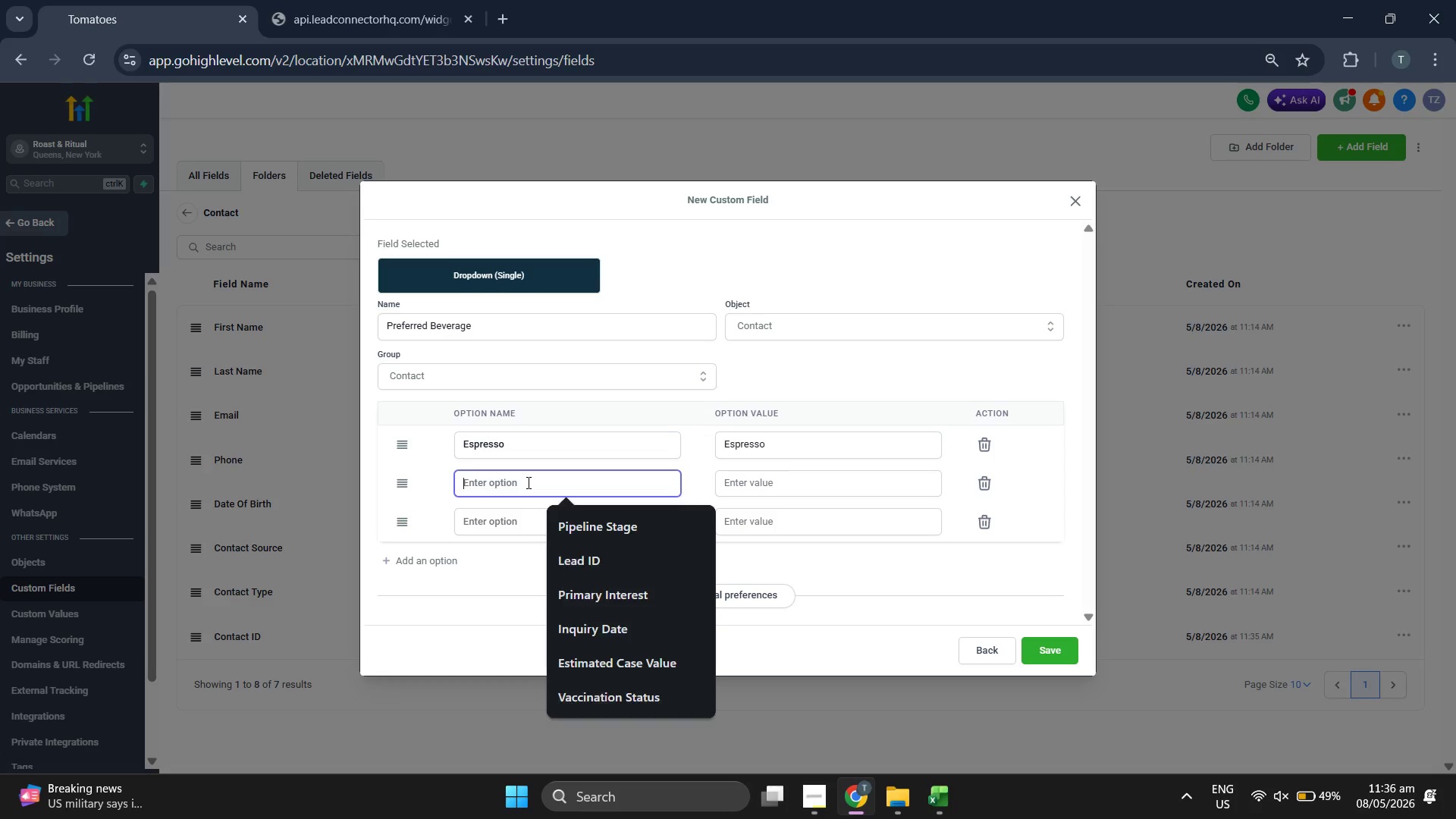 
key(Control+V)
 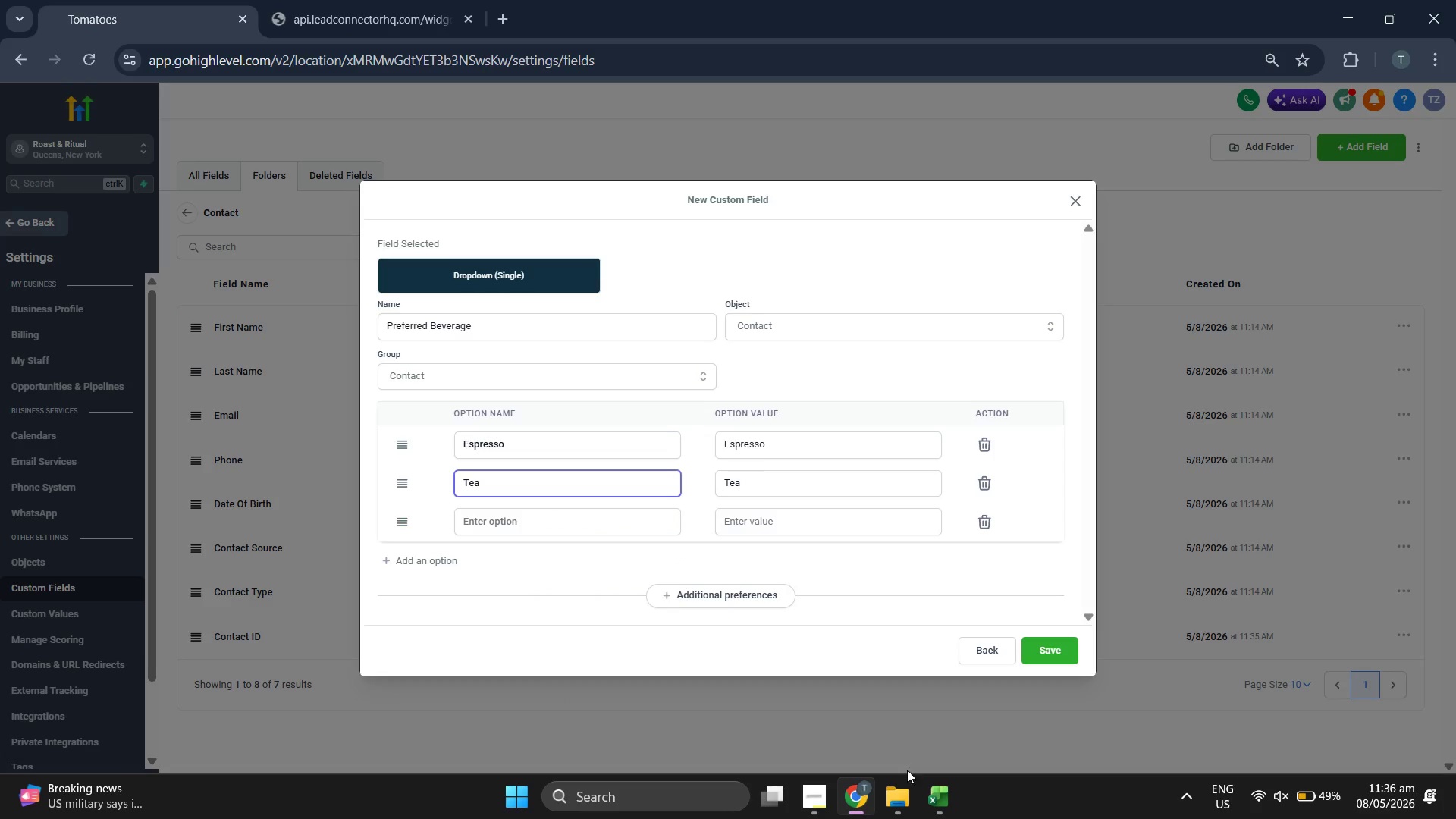 
left_click([938, 799])
 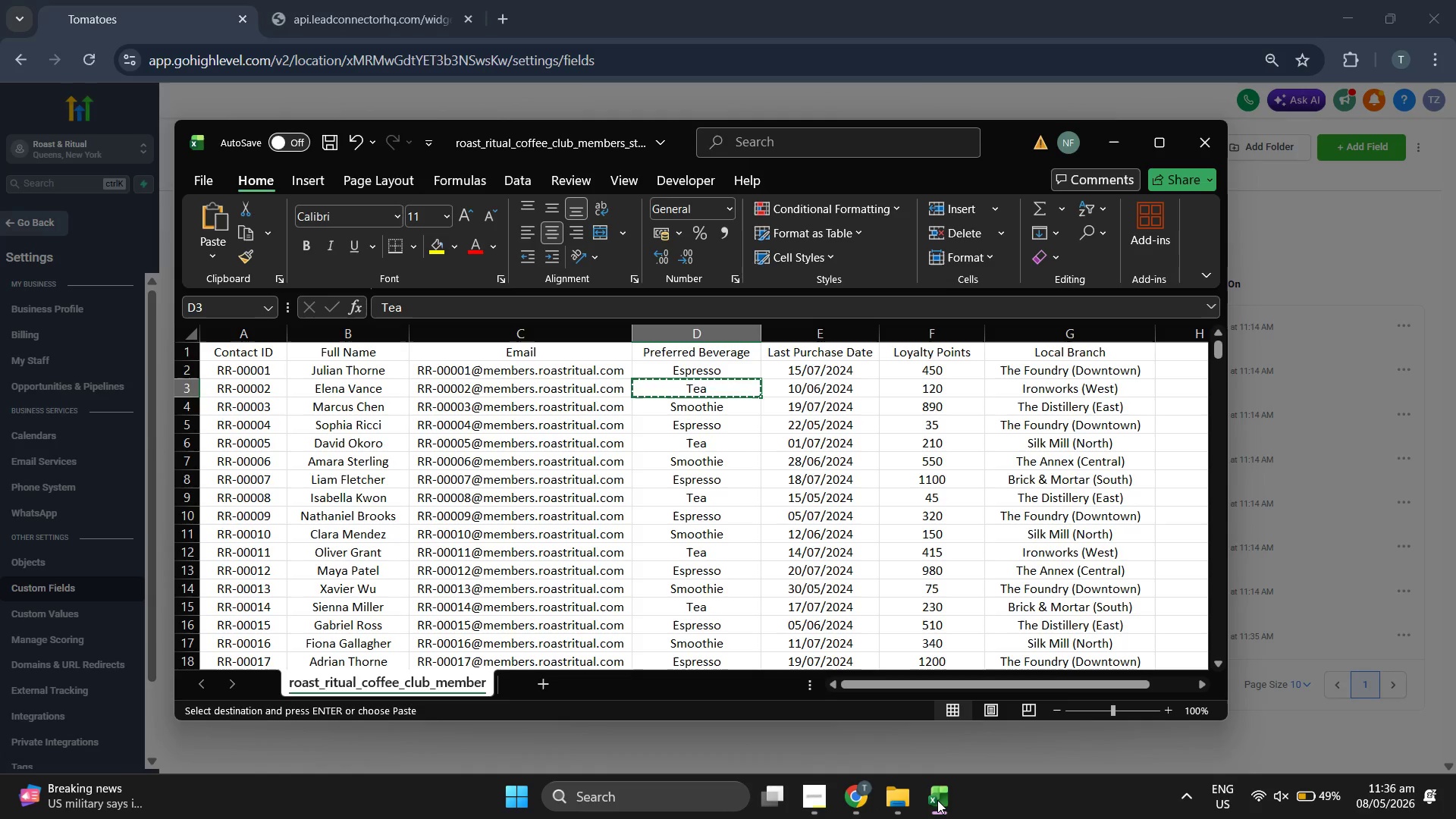 
key(Control+ControlLeft)
 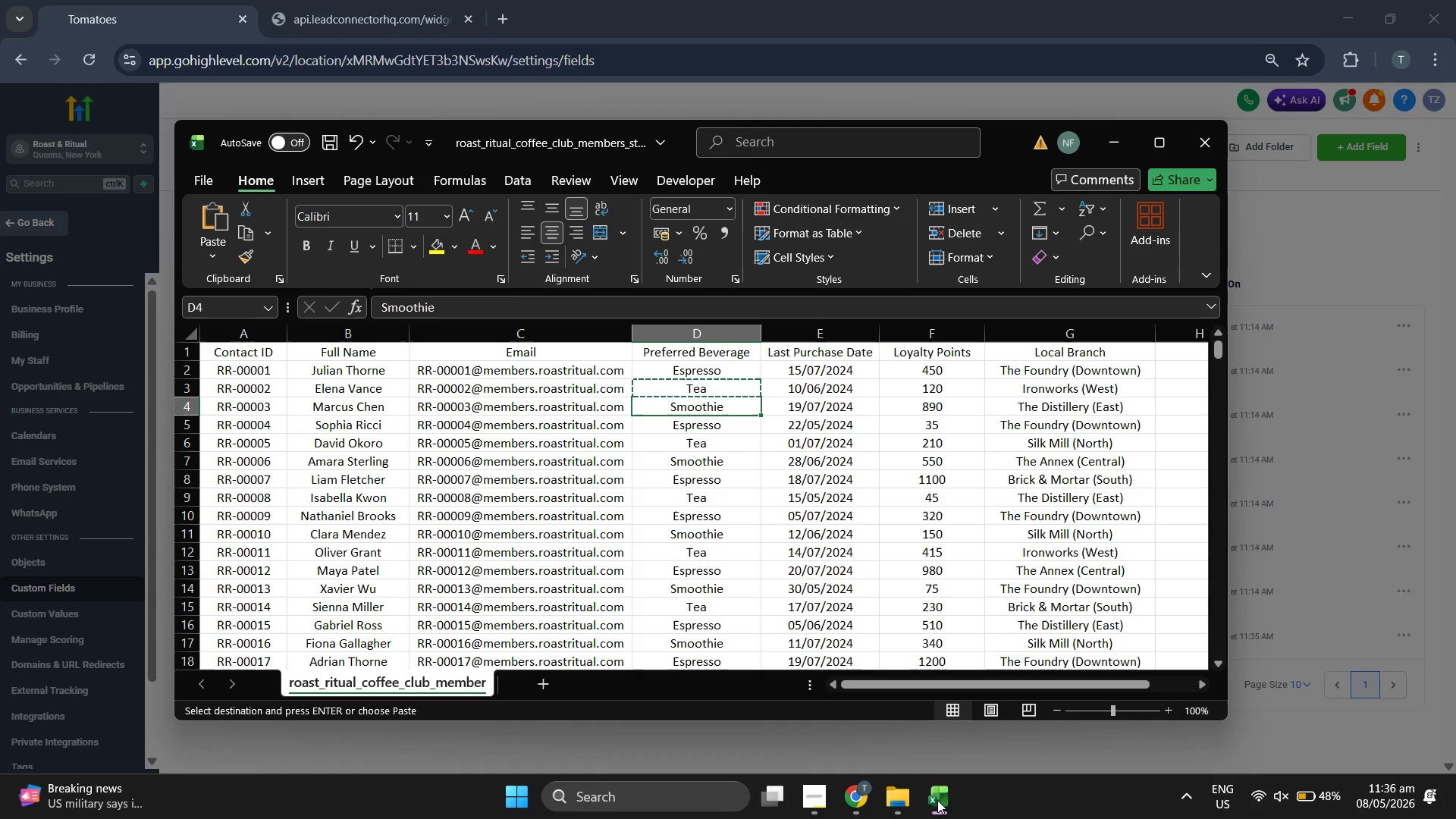 
key(Control+C)
 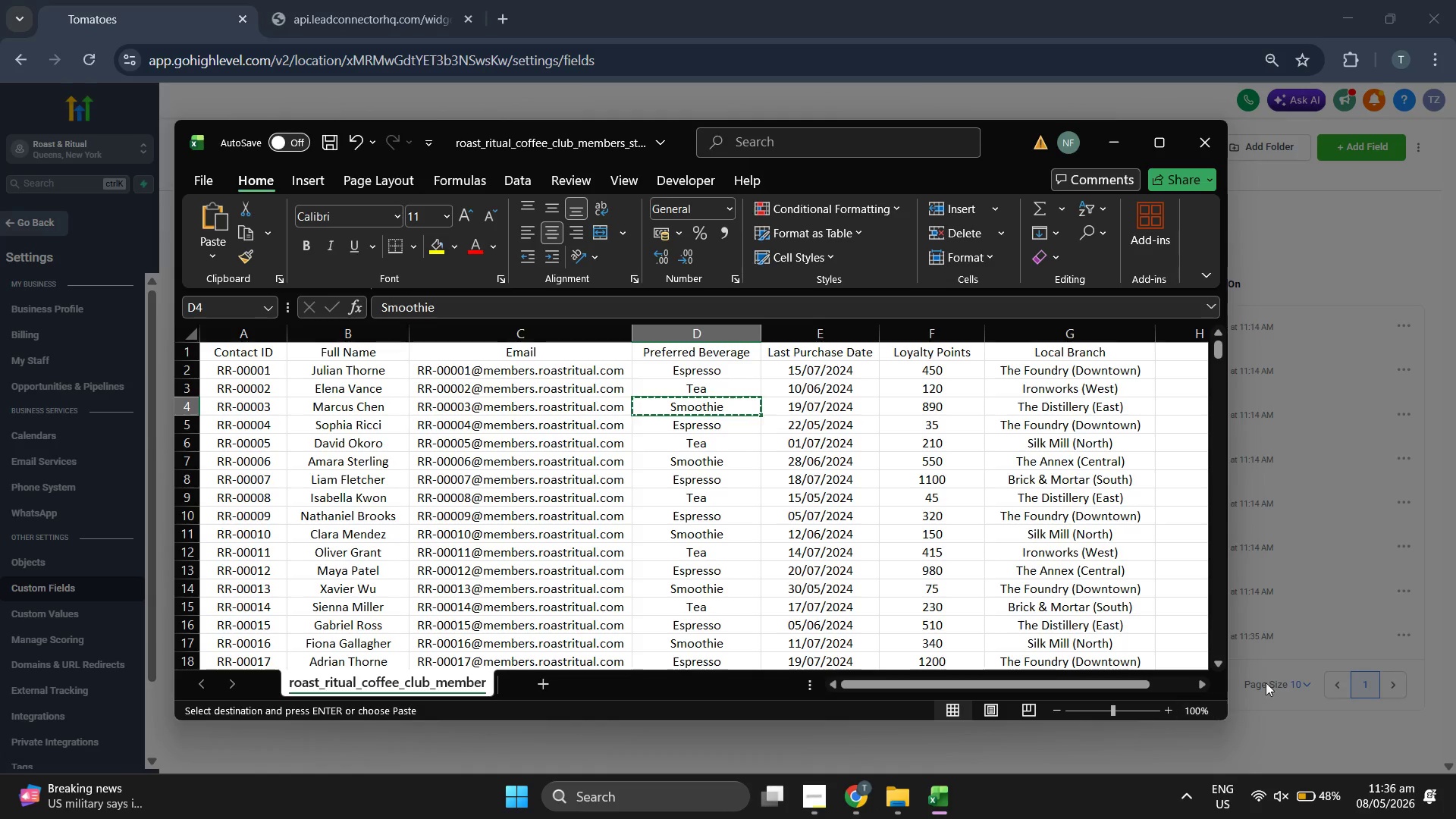 
left_click([1306, 670])
 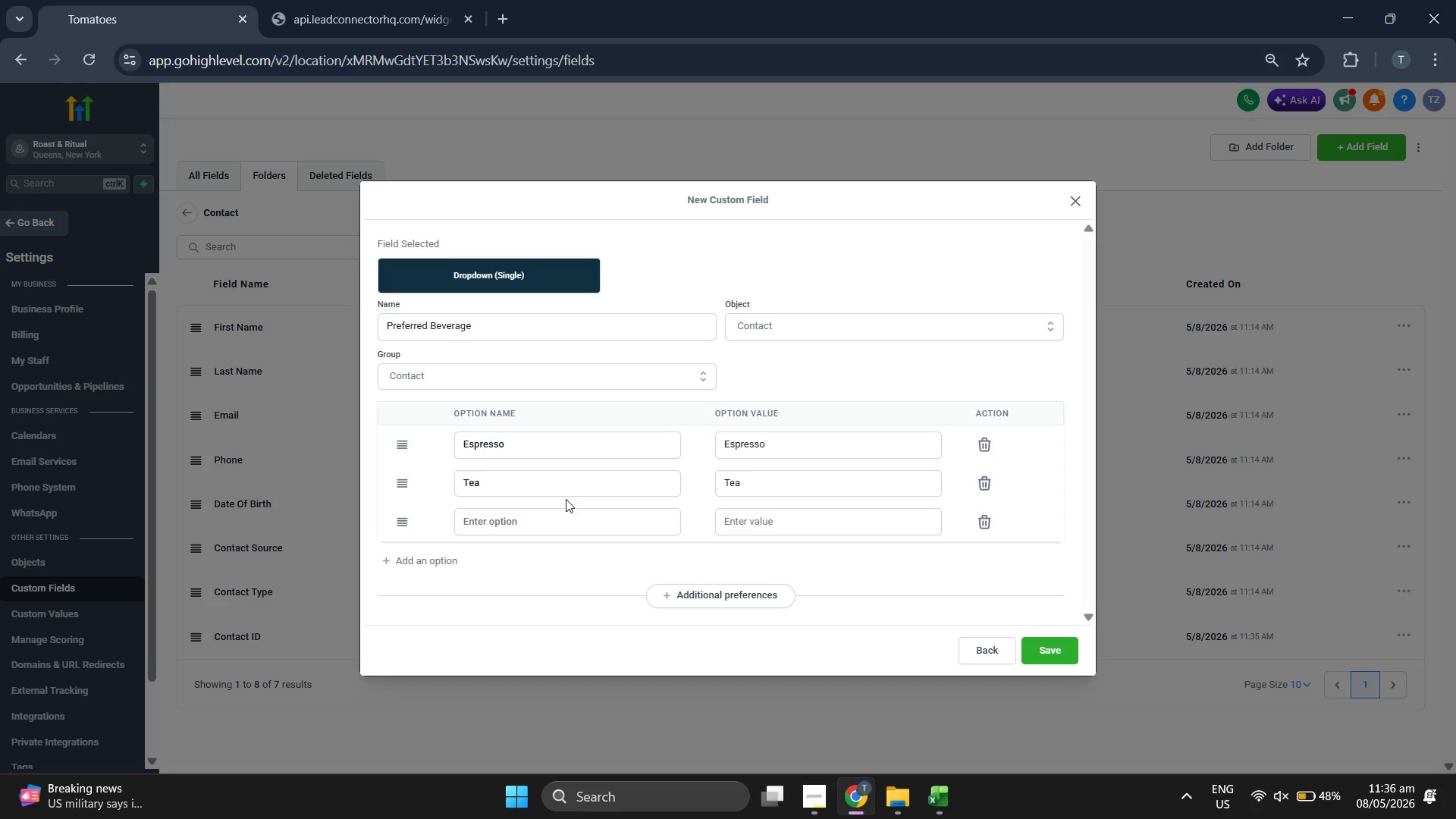 
left_click([570, 516])
 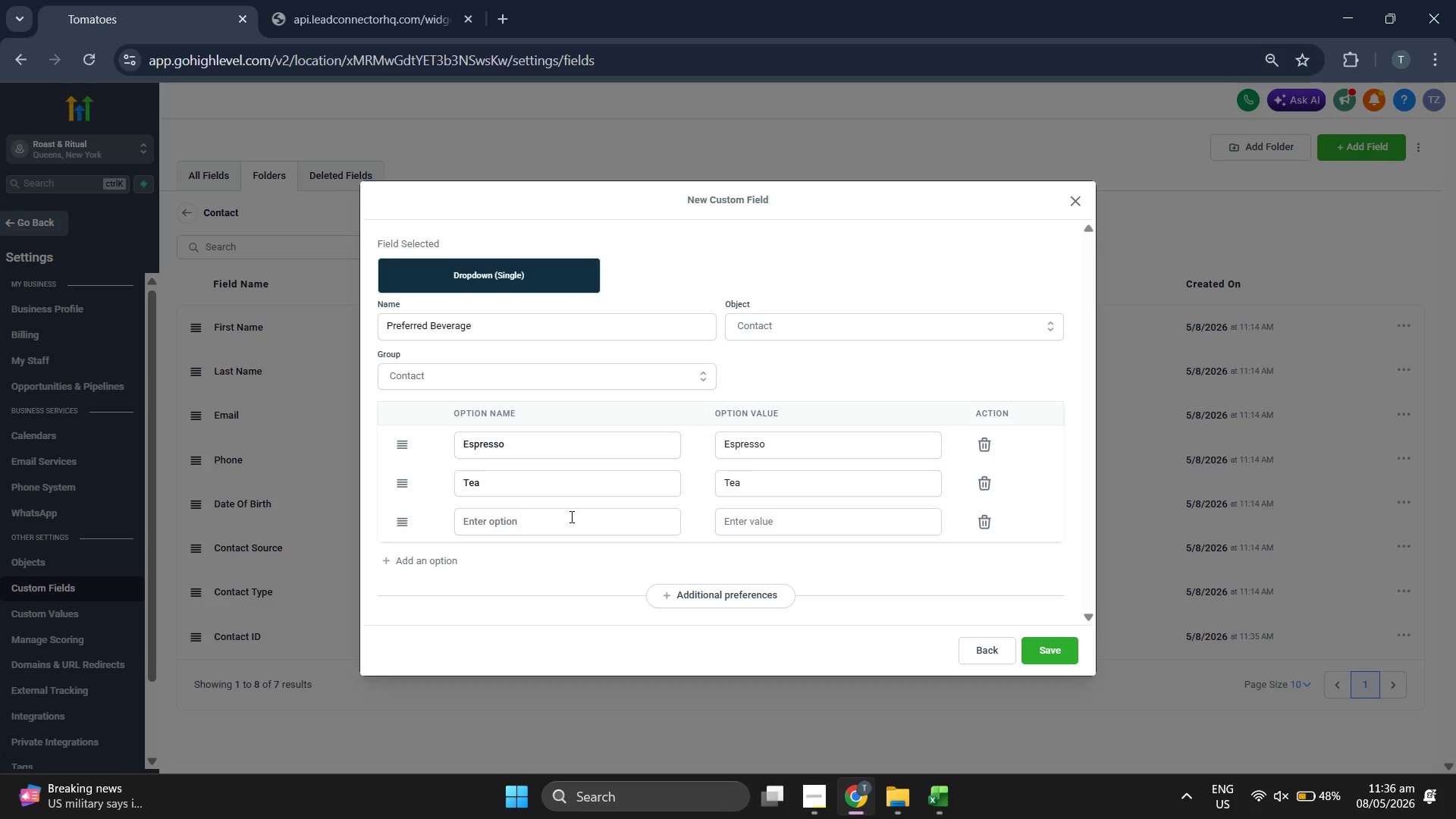 
key(Control+ControlLeft)
 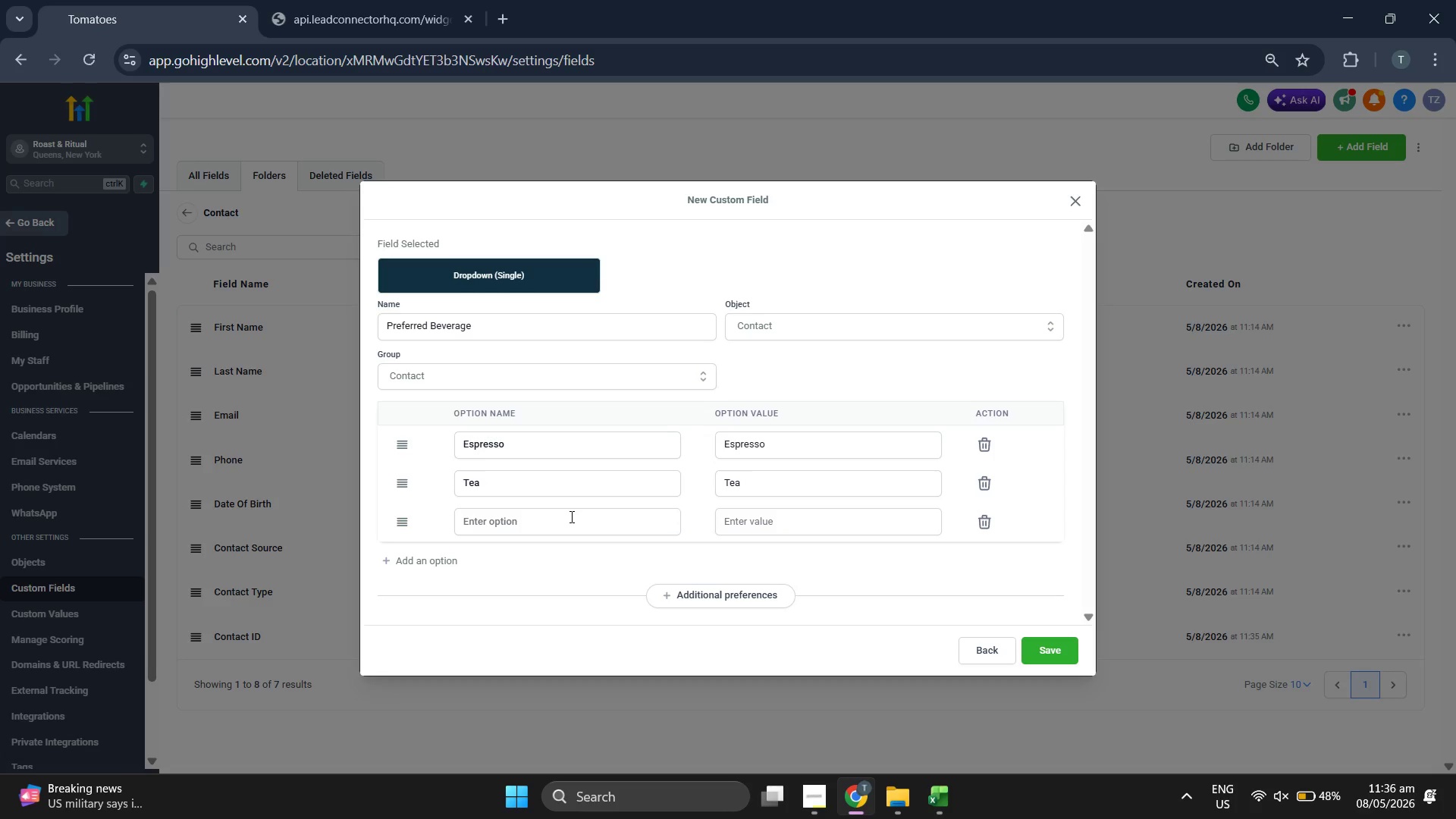 
key(Control+V)
 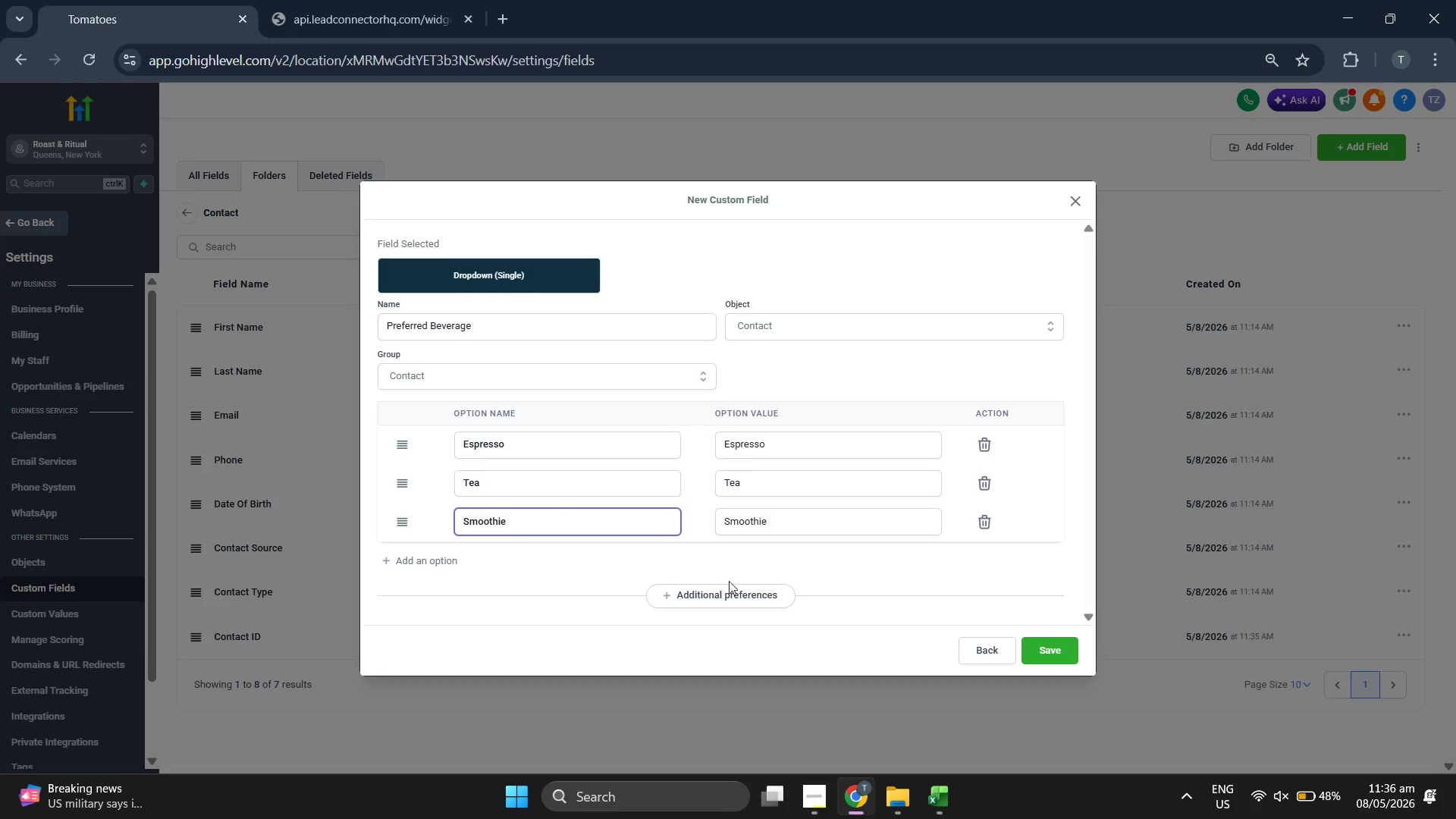 
left_click([938, 802])
 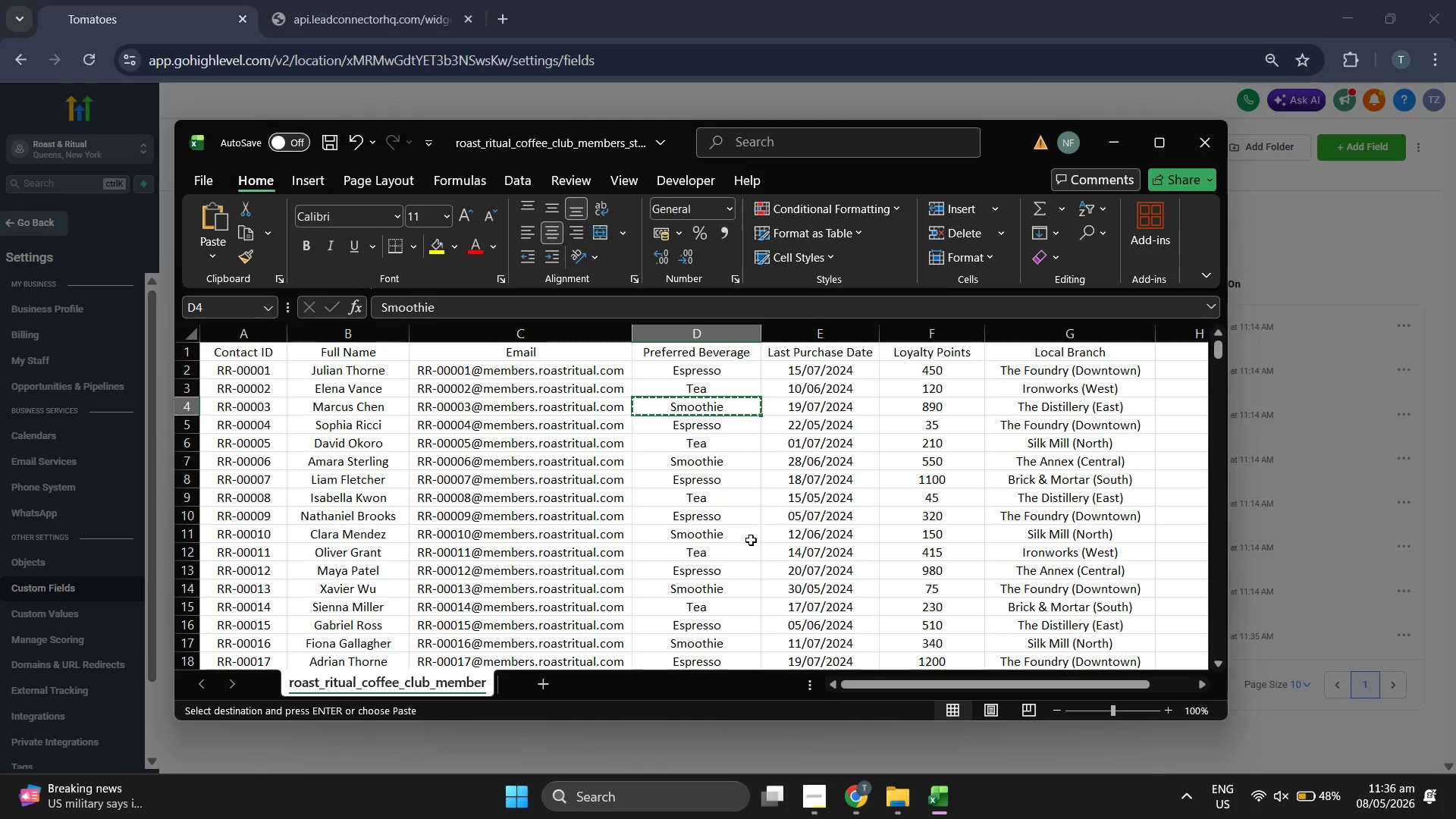 
scroll: coordinate [744, 534], scroll_direction: down, amount: 1.0
 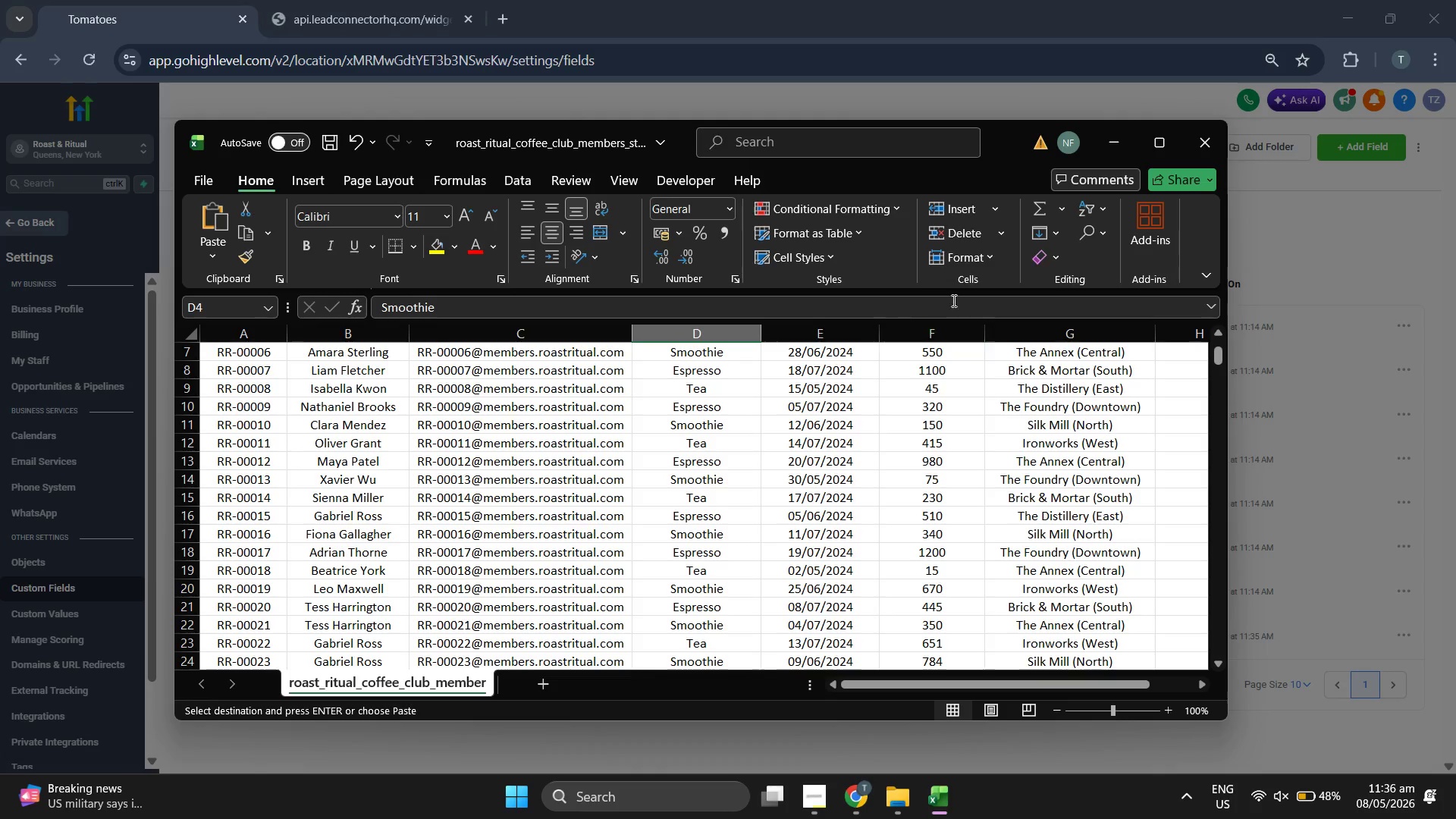 
left_click([1116, 137])
 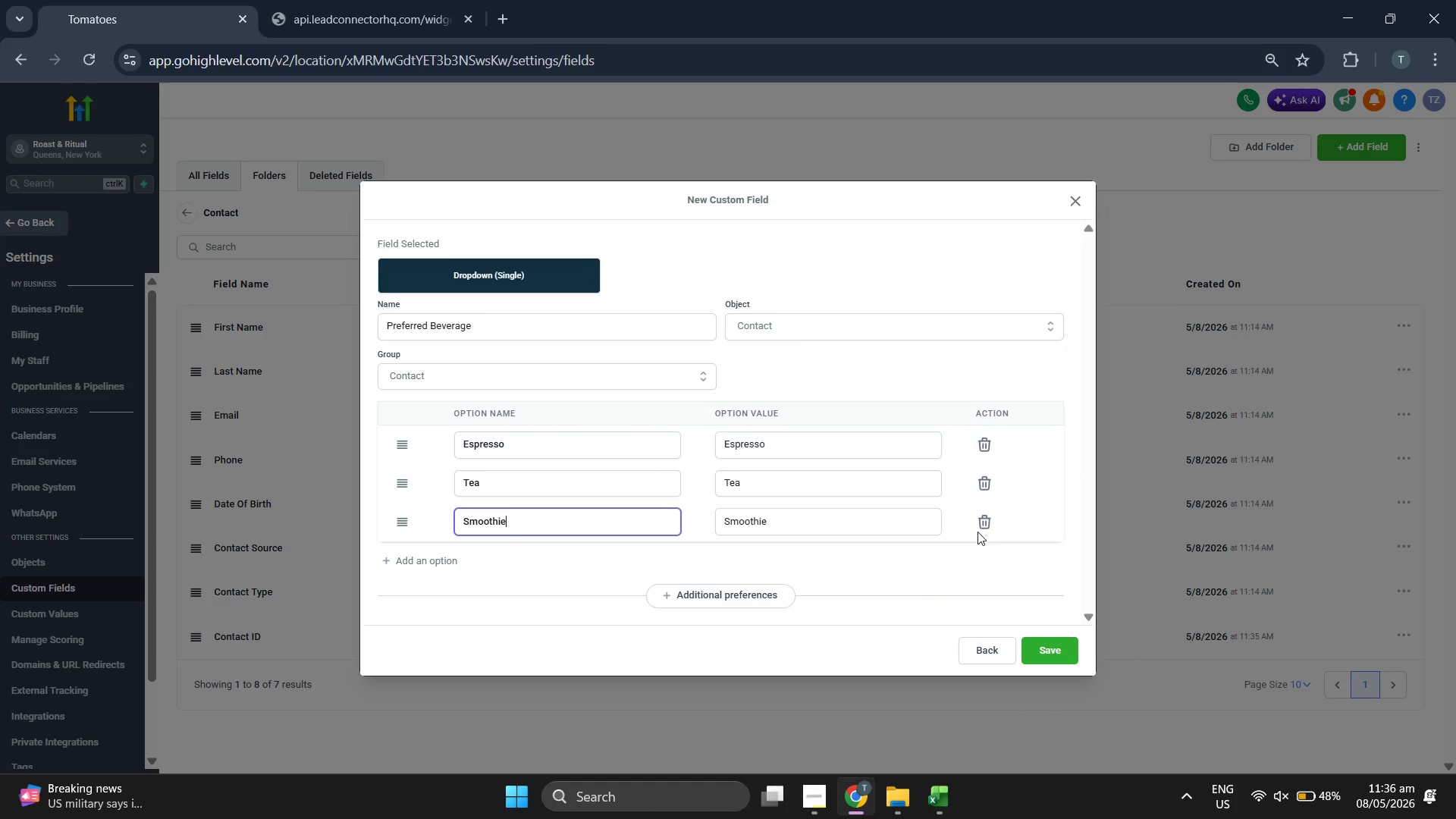 
left_click([1059, 654])
 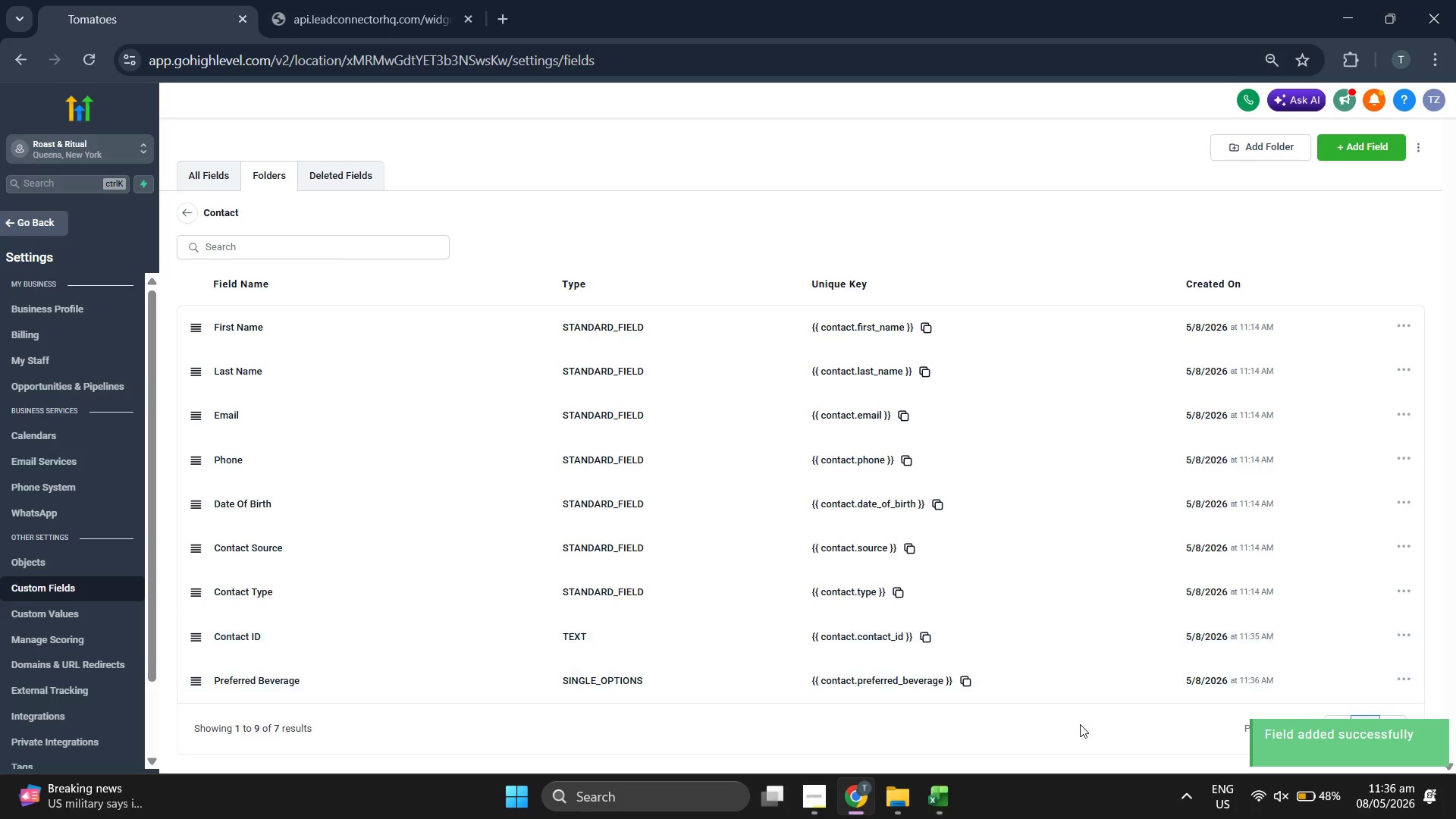 
left_click([945, 788])
 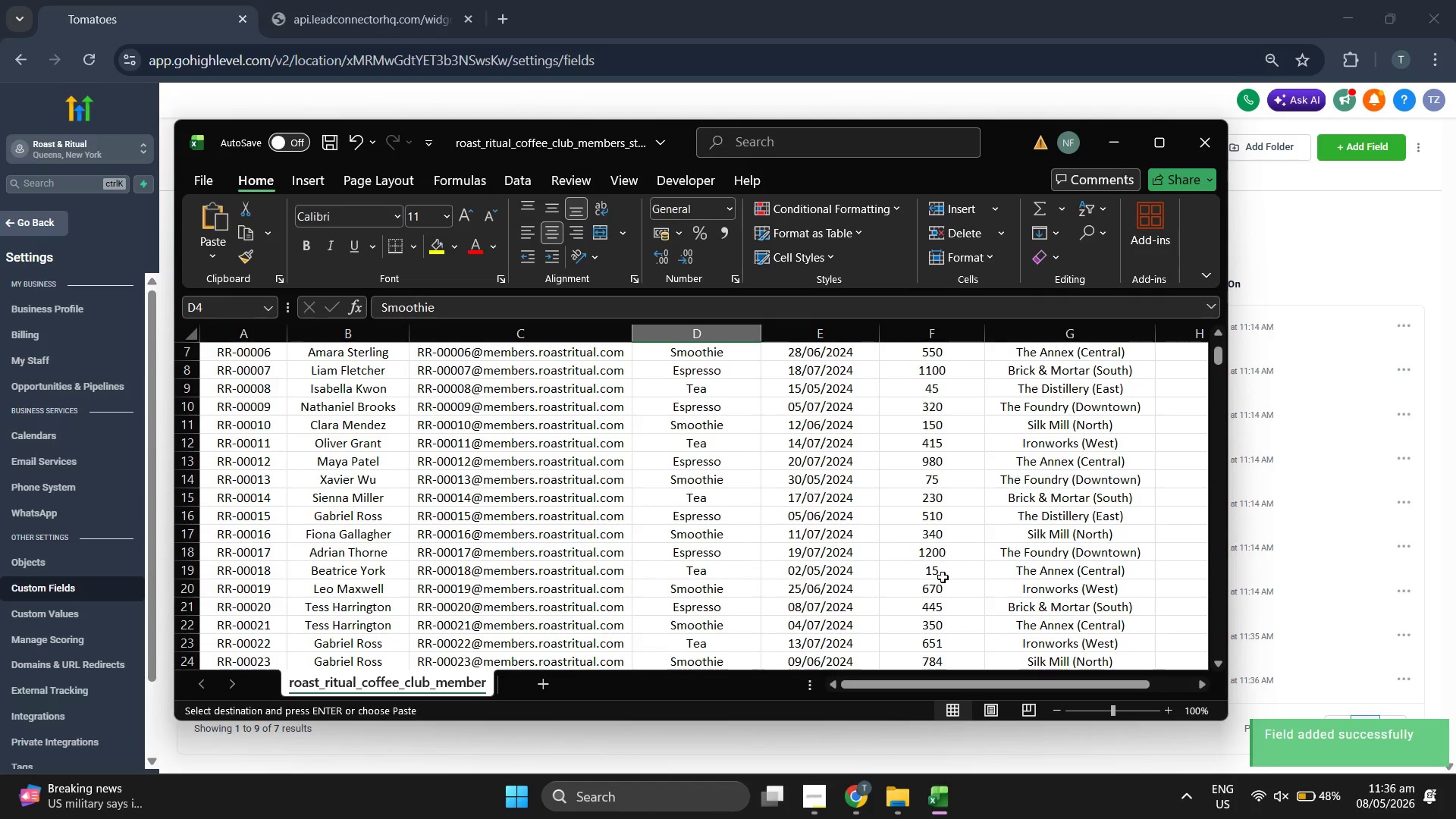 
scroll: coordinate [940, 553], scroll_direction: up, amount: 5.0
 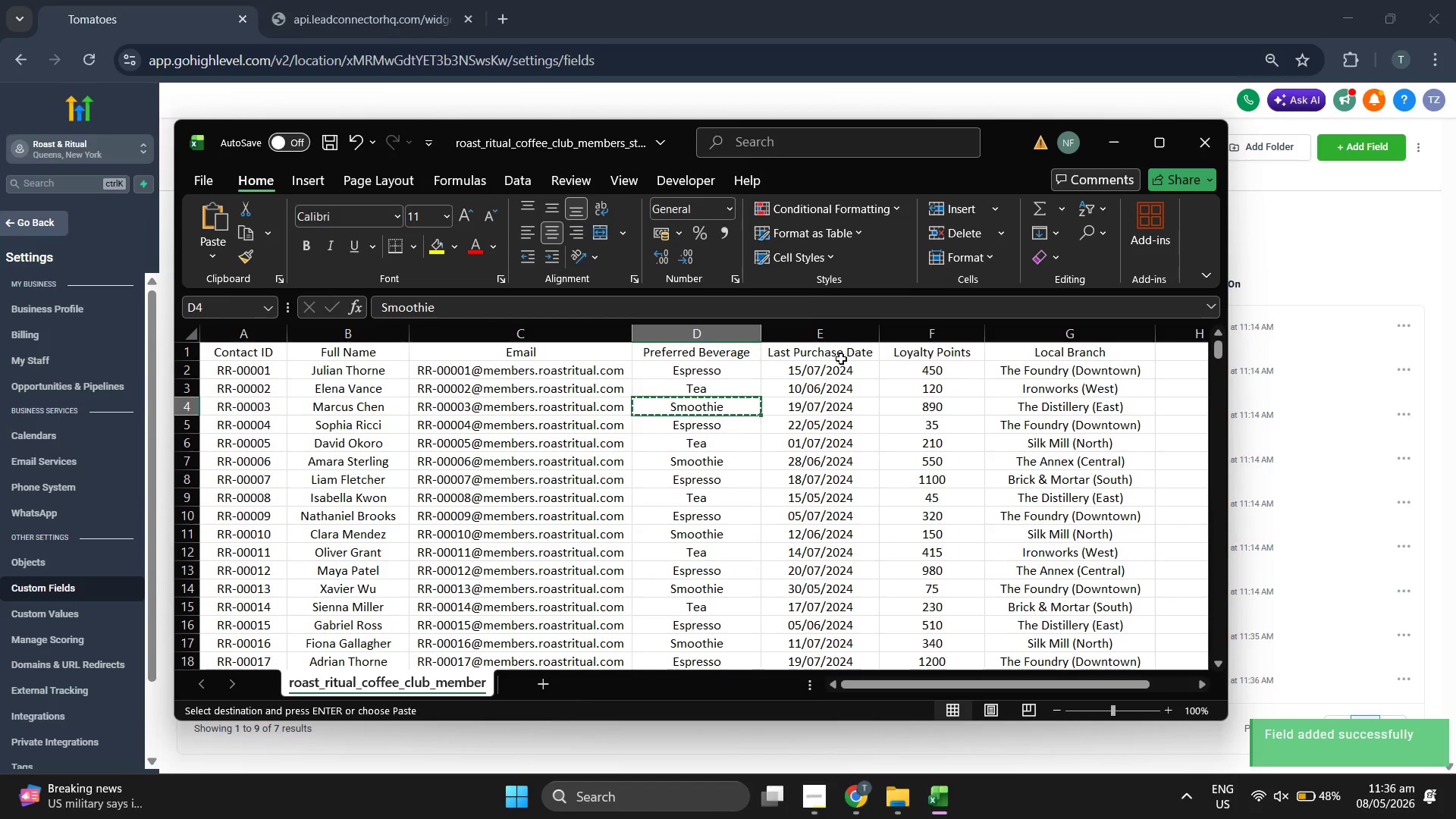 
left_click([841, 358])
 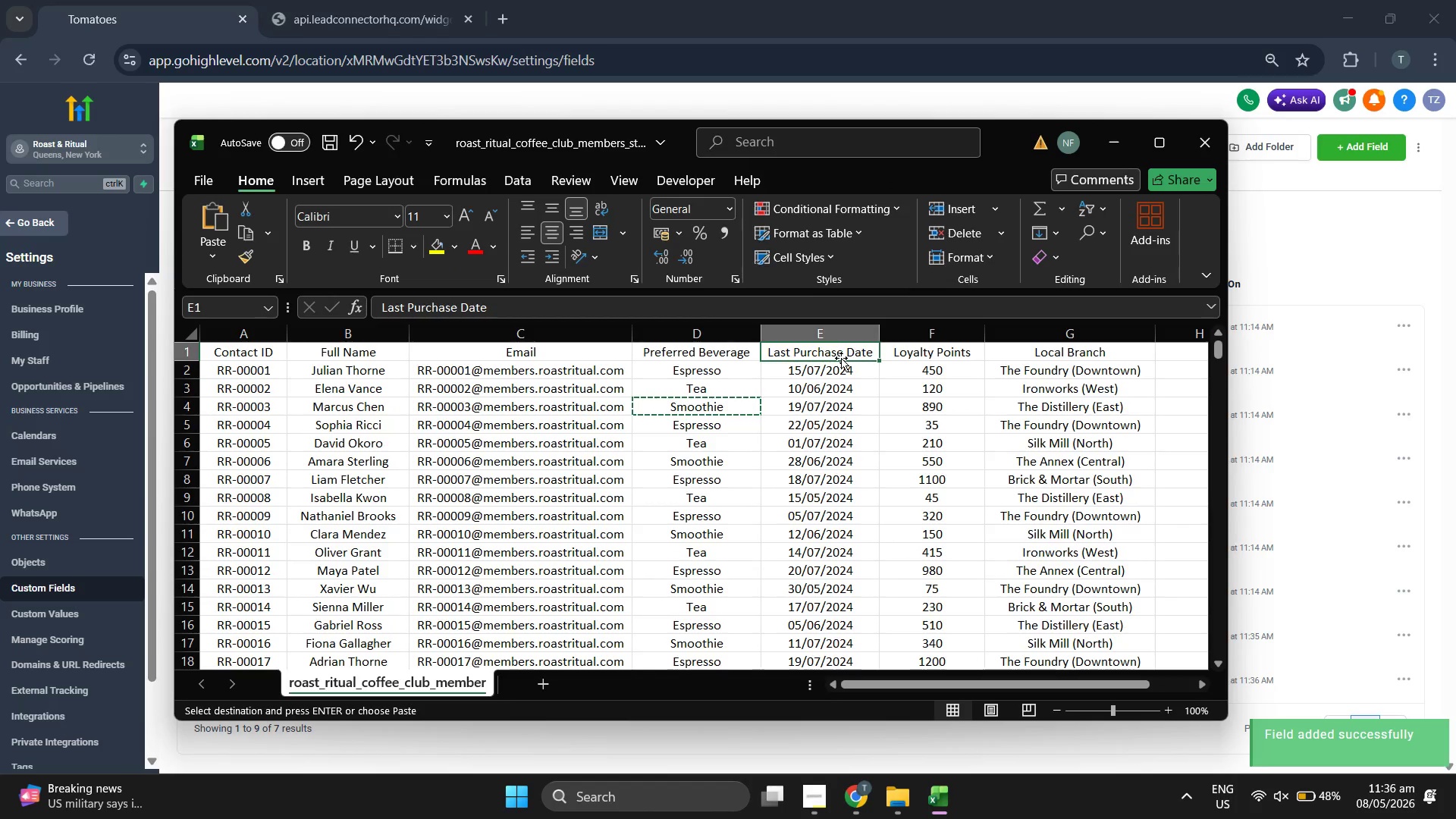 
key(Control+C)
 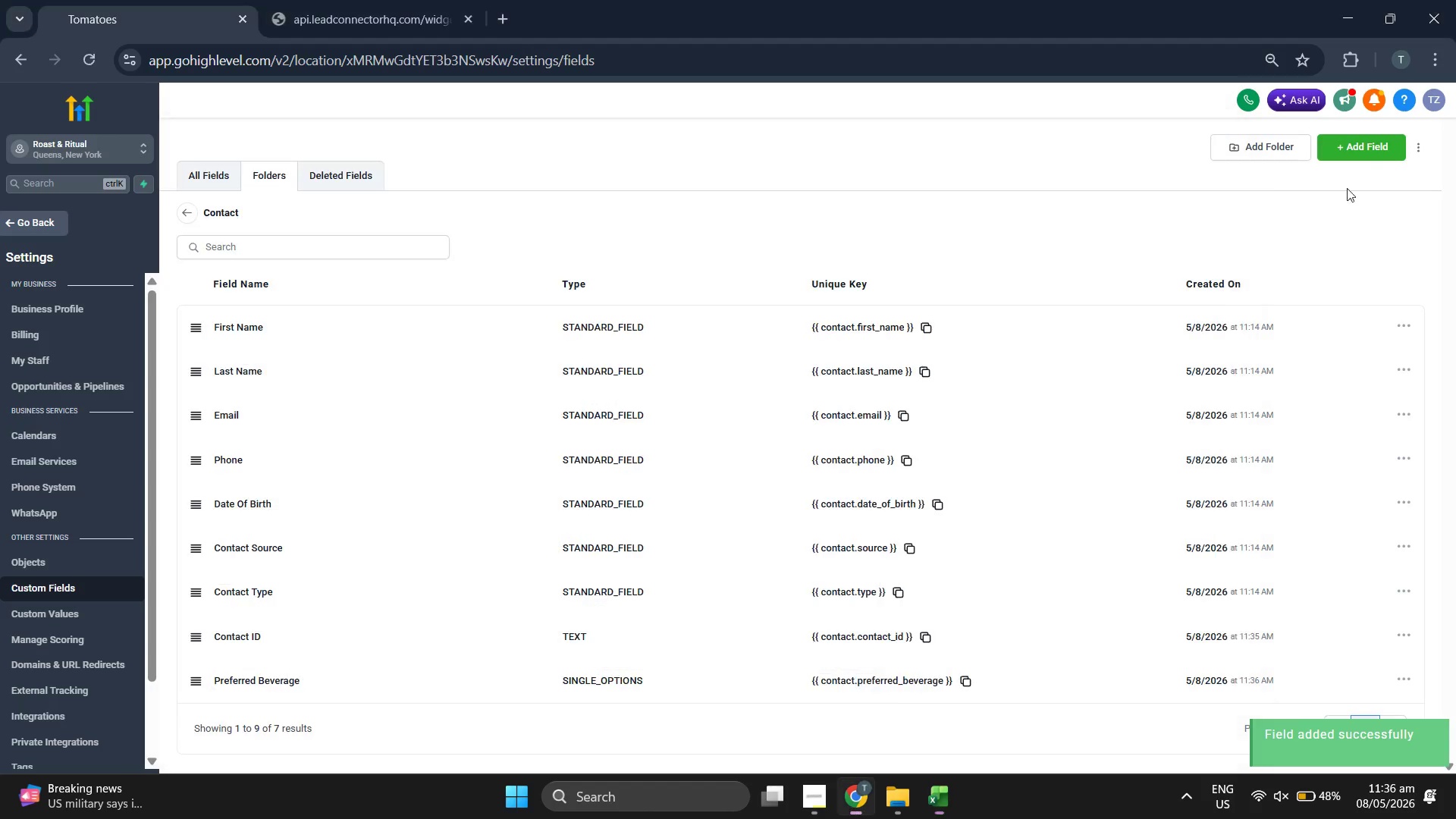 
double_click([1366, 133])
 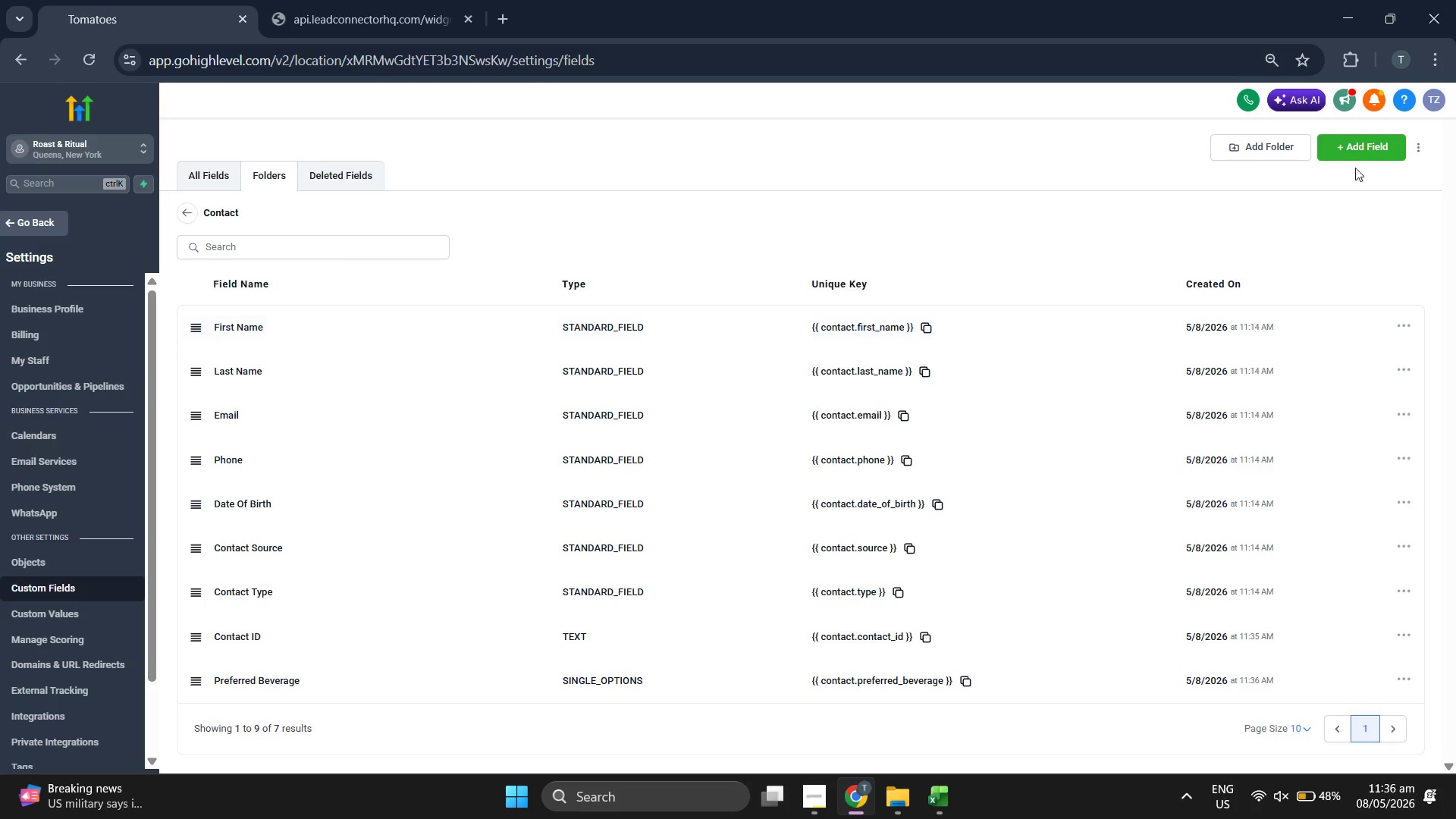 
left_click([1372, 153])
 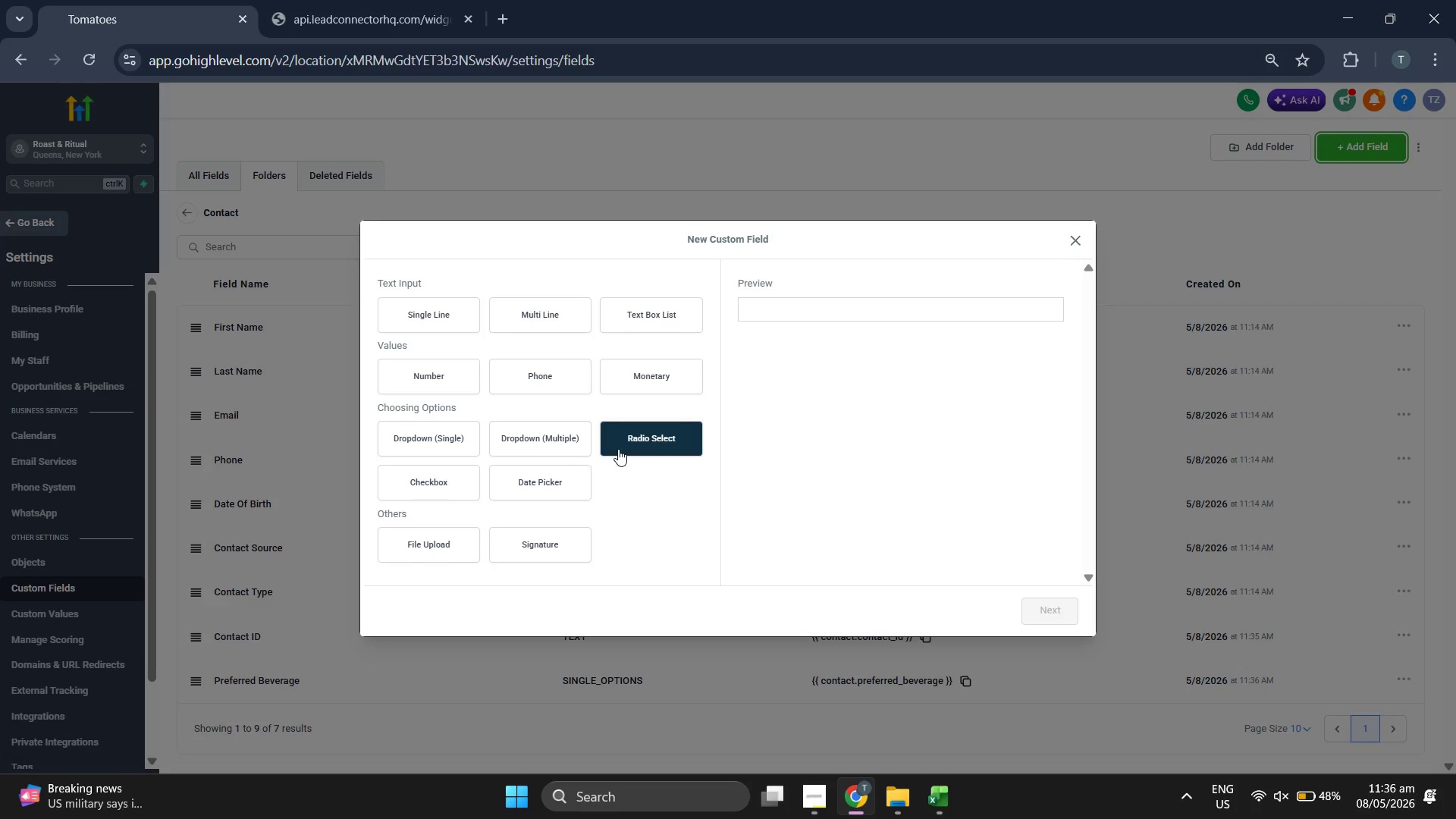 
left_click([536, 486])
 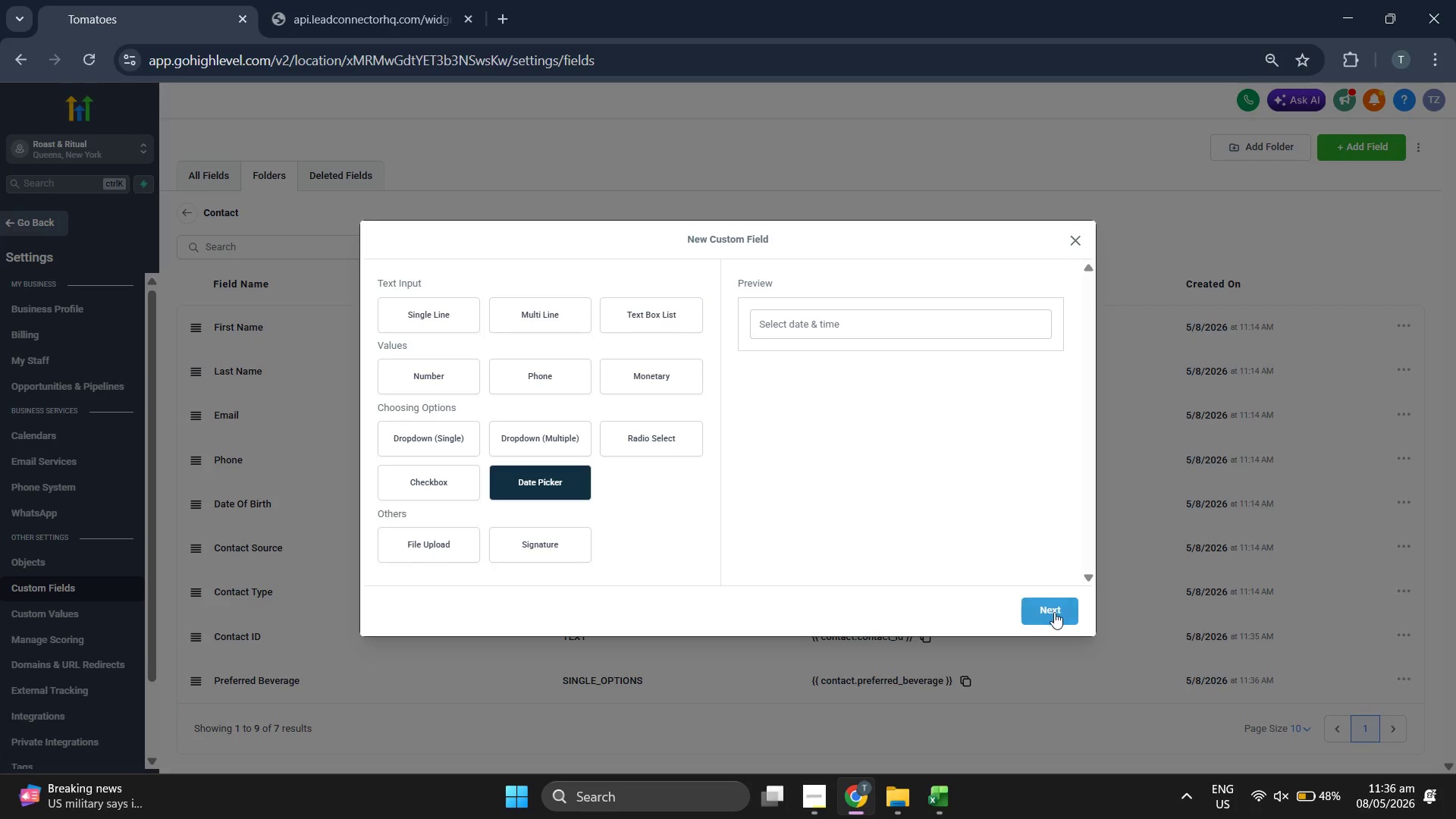 
left_click([1054, 613])
 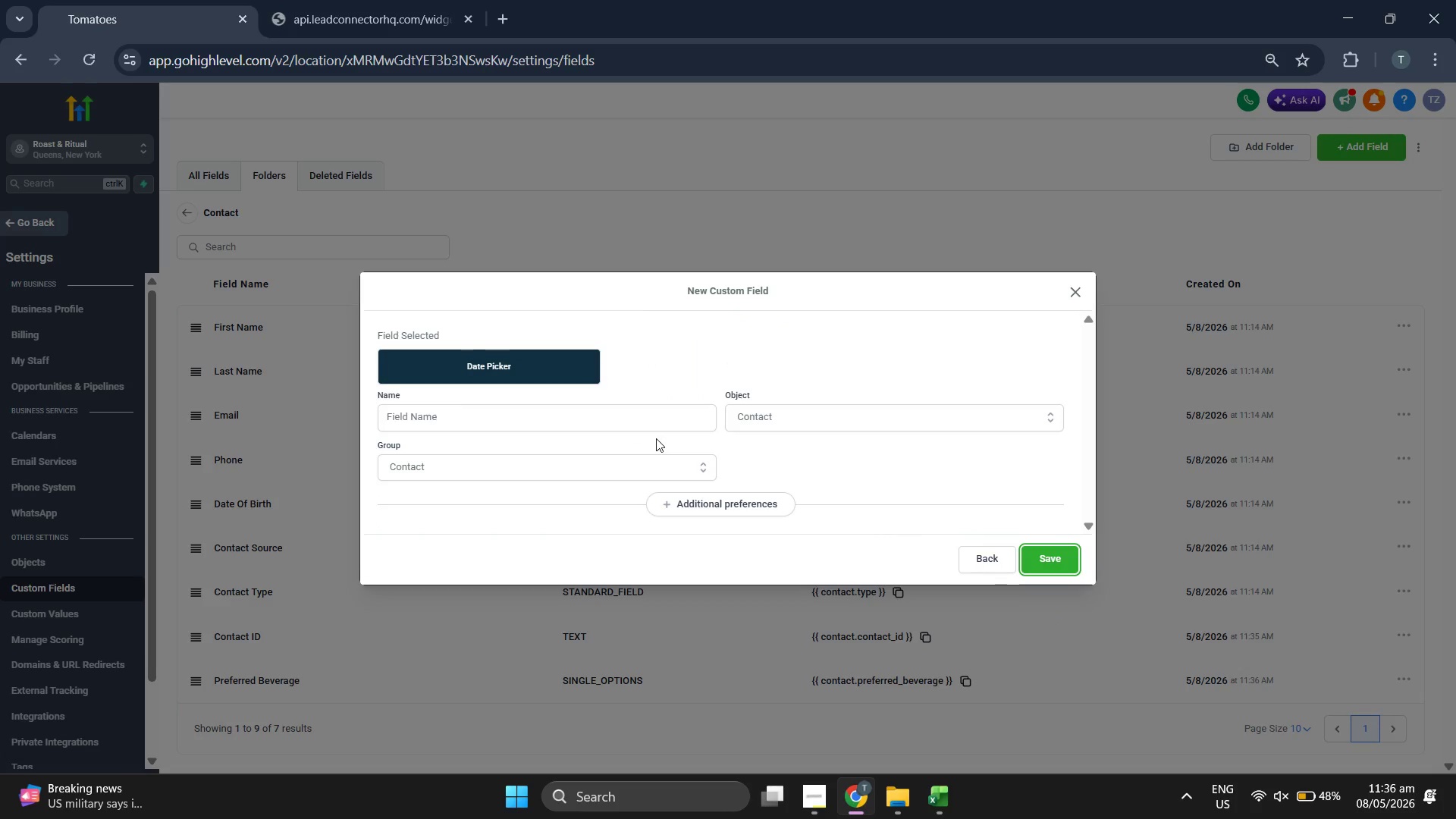 
left_click([651, 428])
 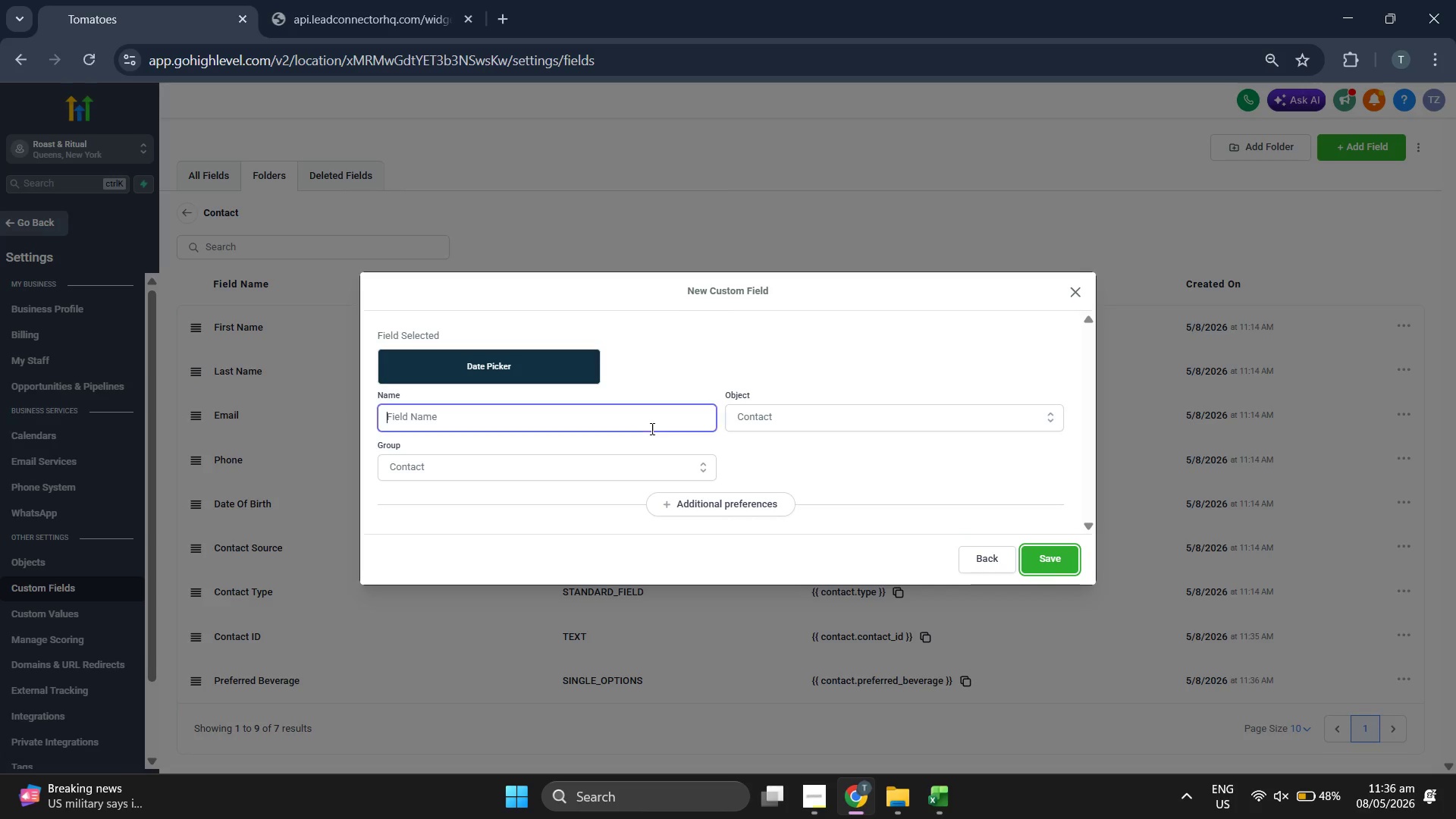 
key(Control+V)
 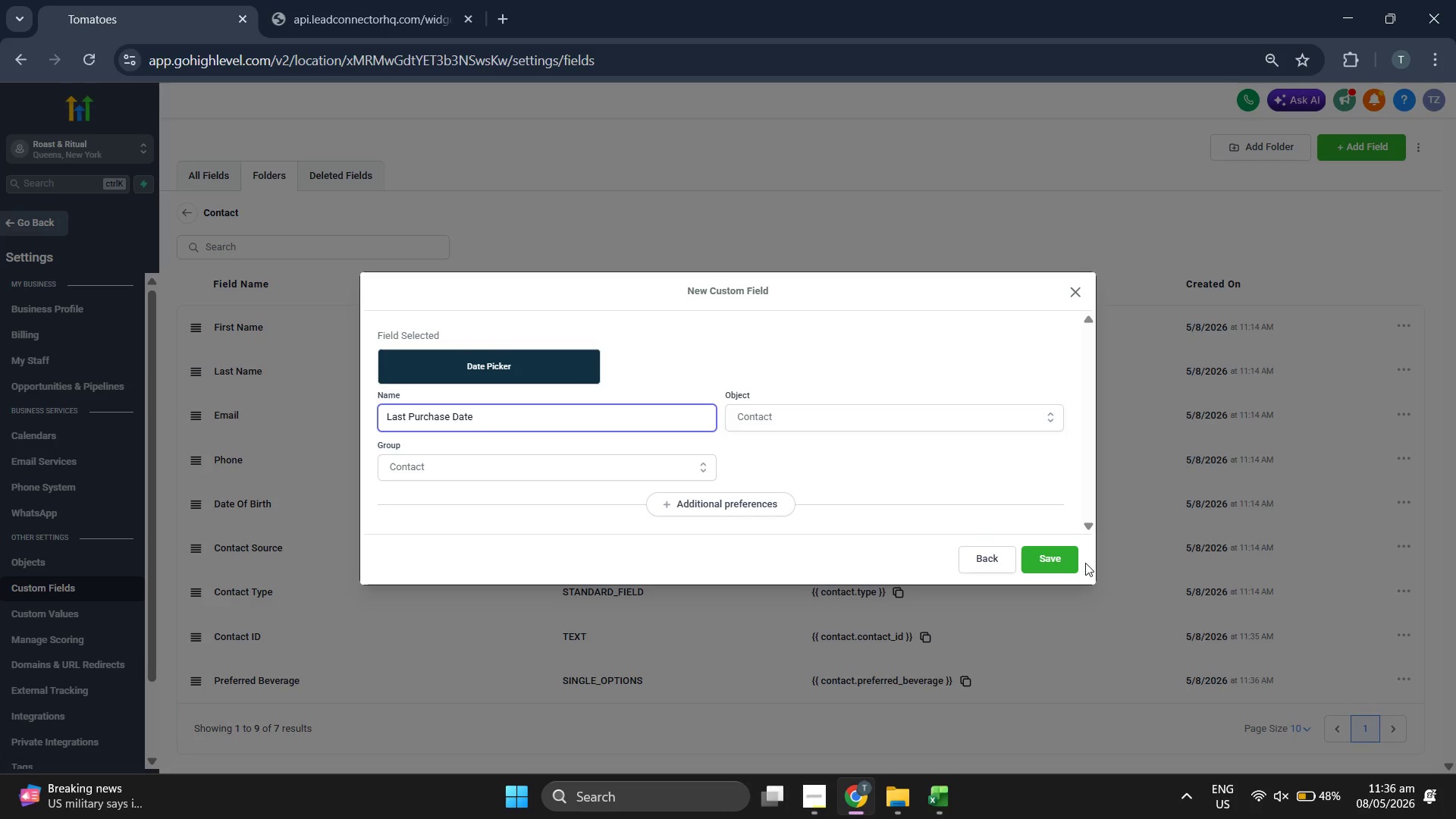 
left_click([1059, 555])
 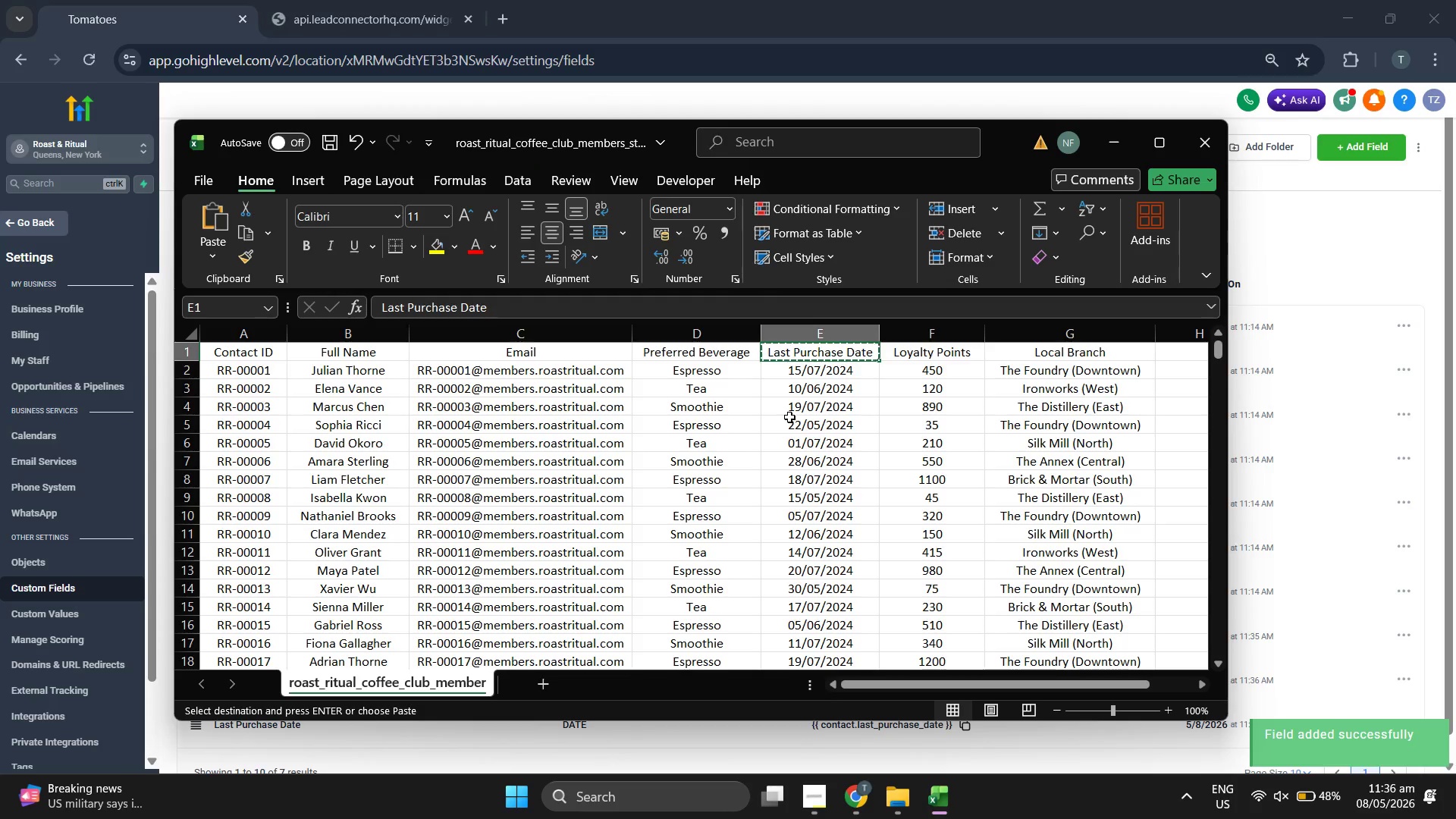 
key(ArrowRight)
 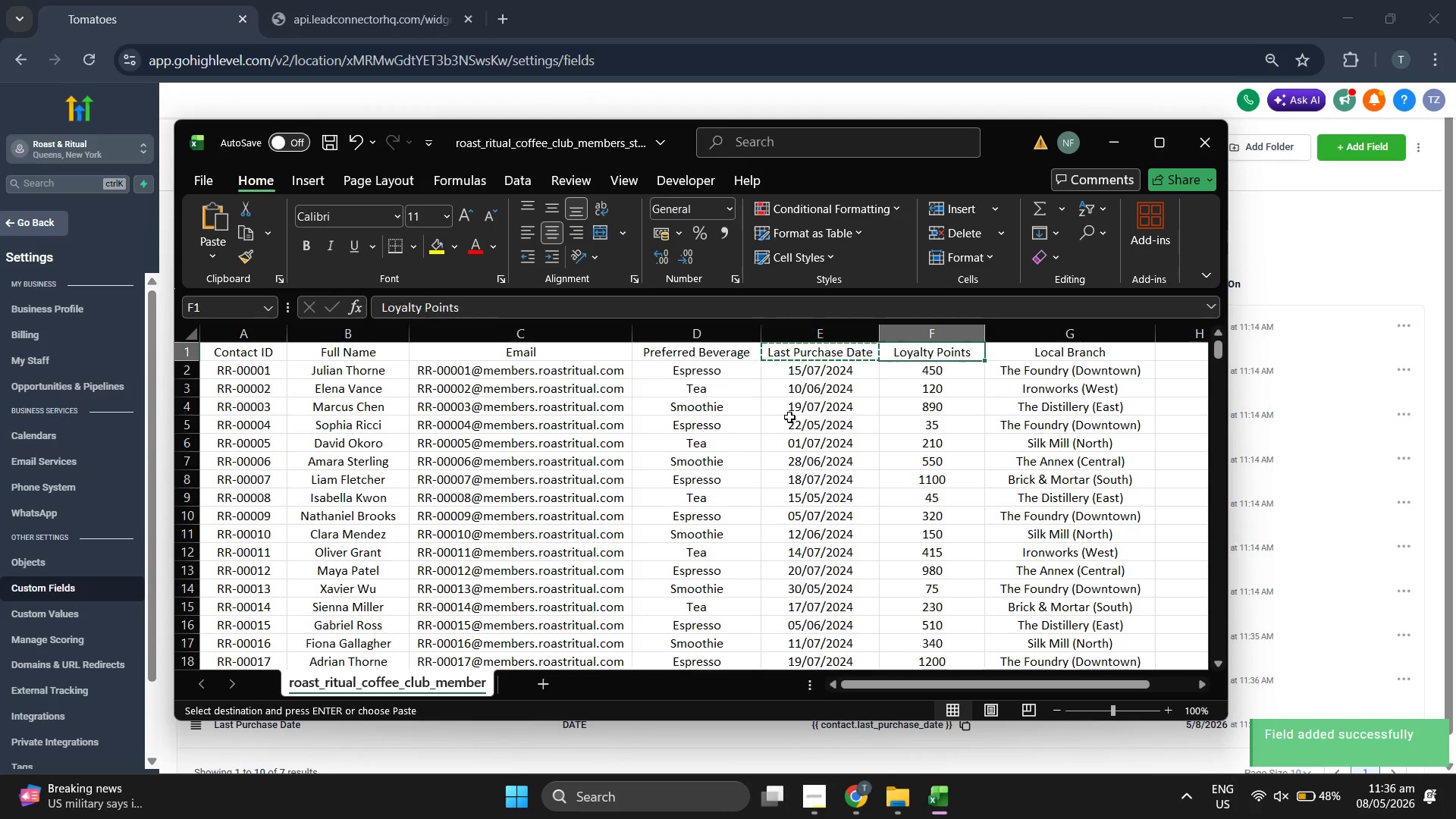 
key(Control+ControlLeft)
 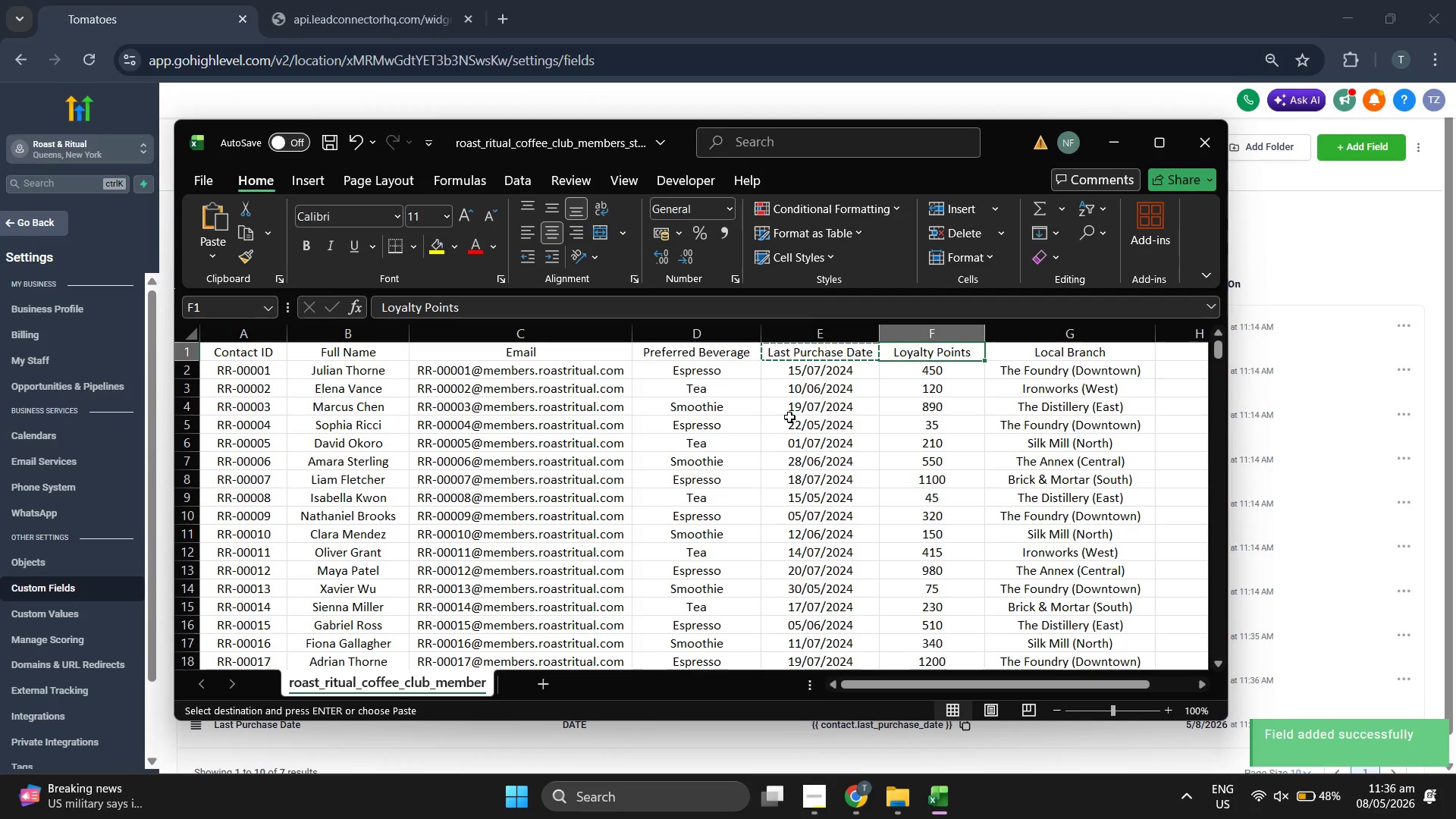 
key(Control+C)
 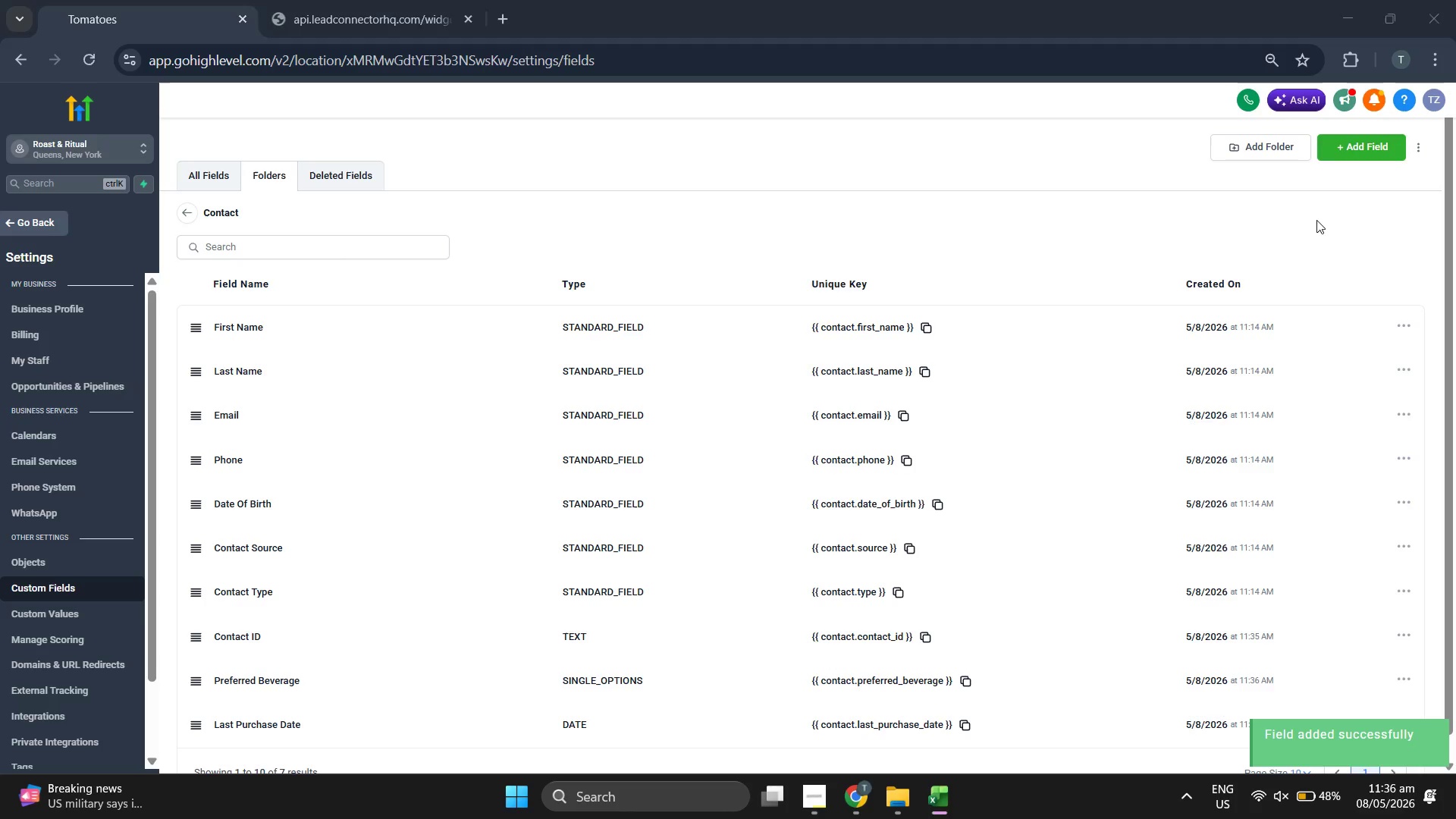 
double_click([1369, 146])
 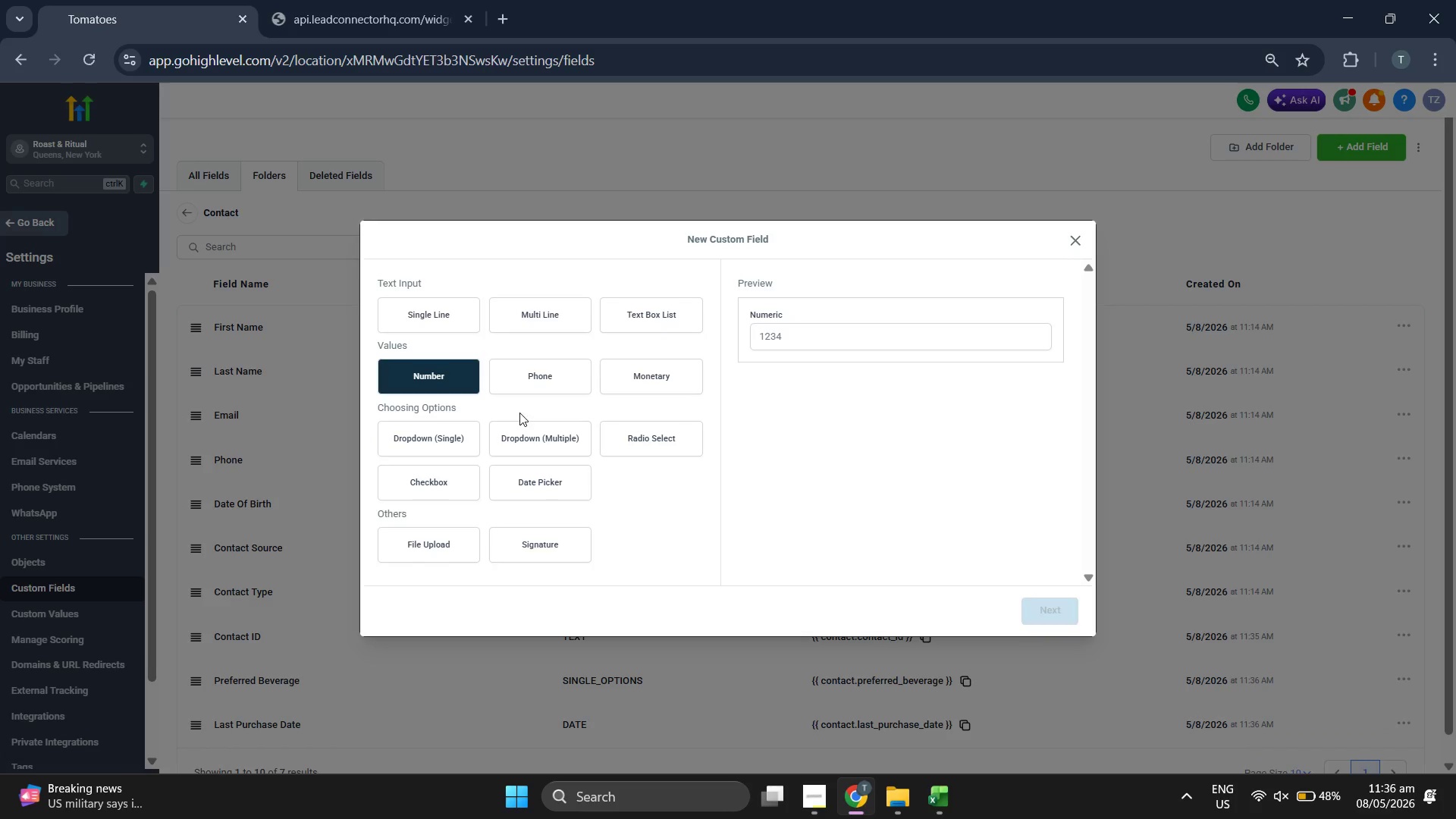 
left_click([1062, 607])
 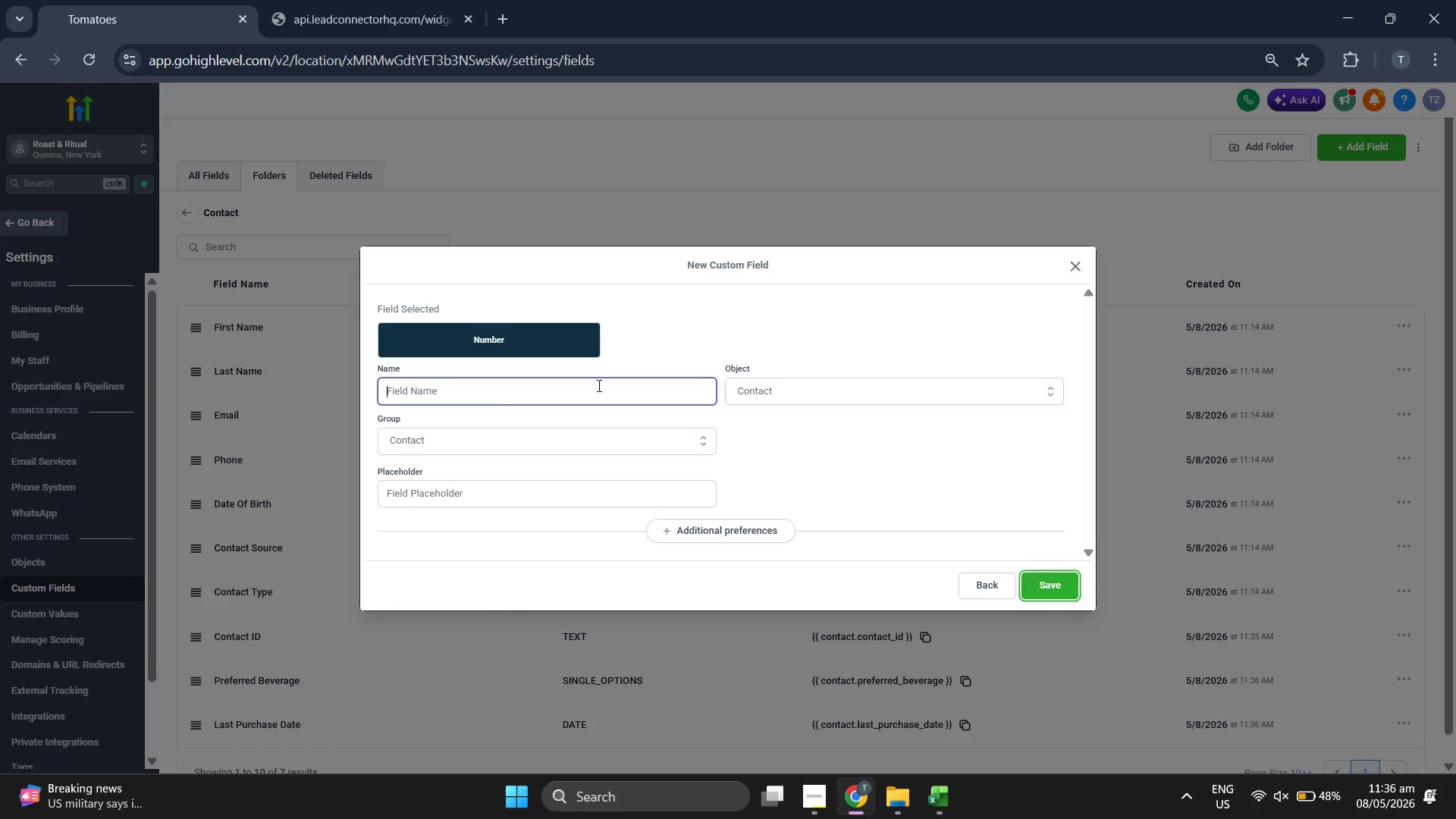 
key(Control+V)
 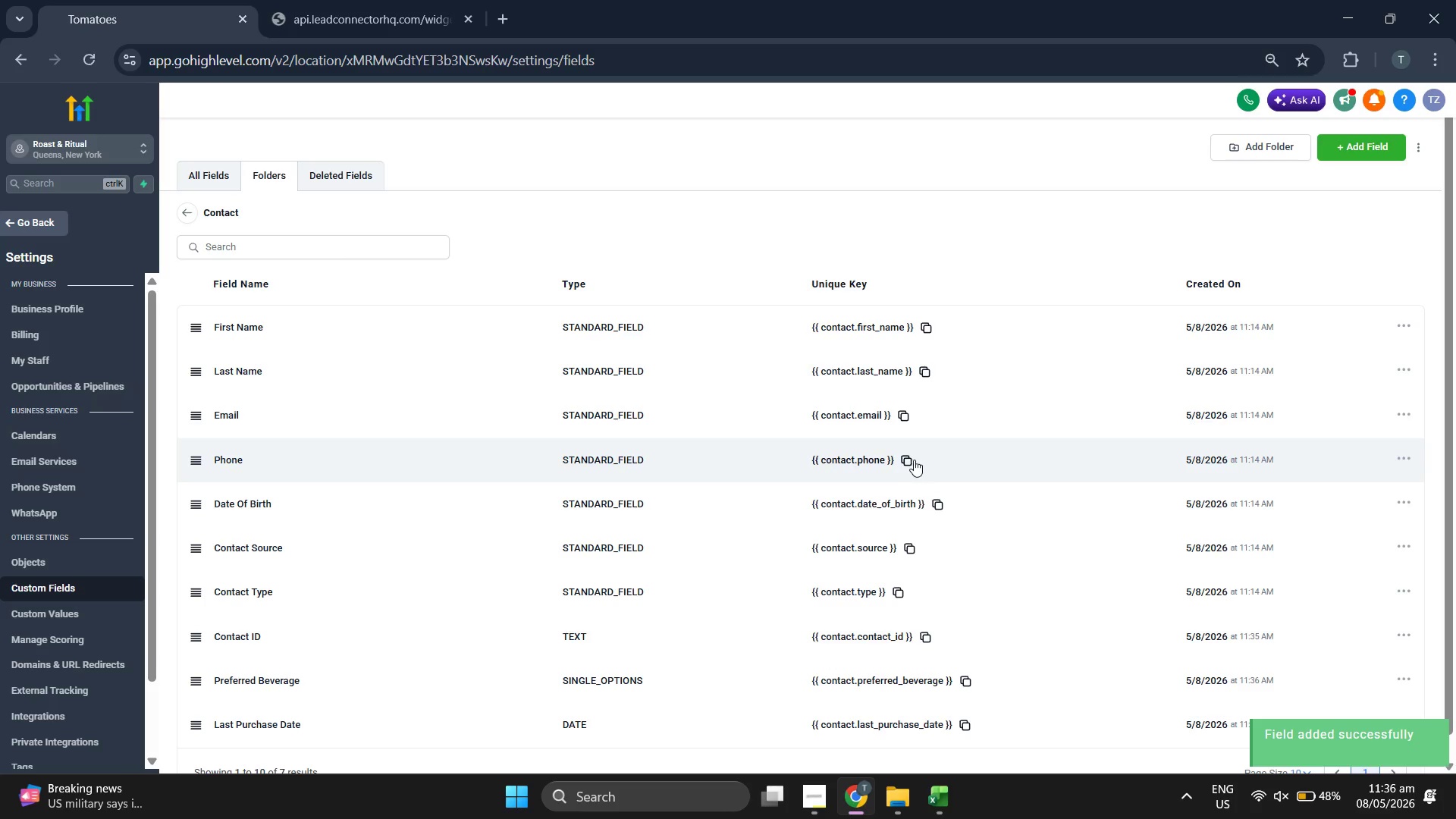 
left_click([934, 789])
 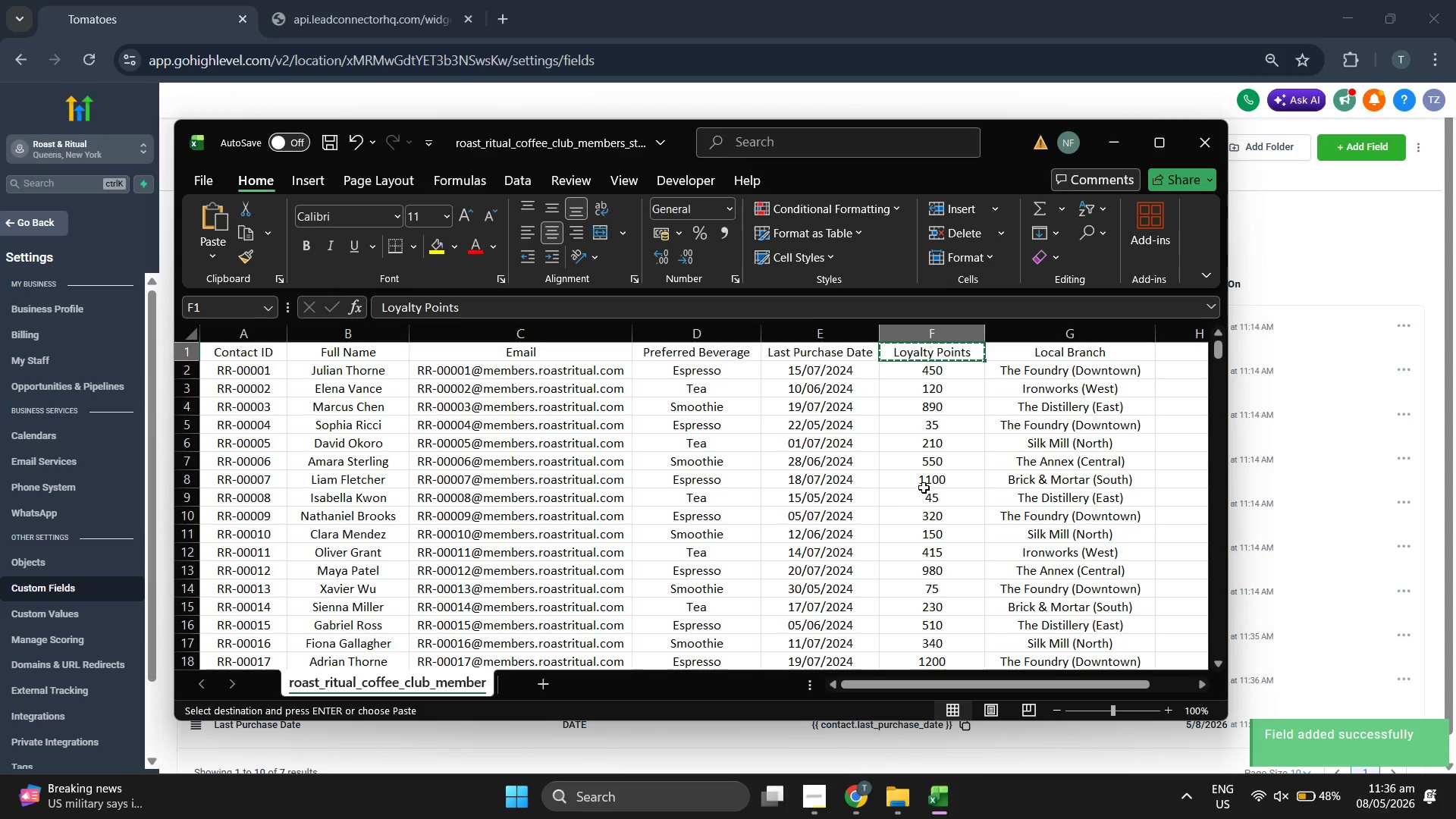 
left_click([1032, 450])
 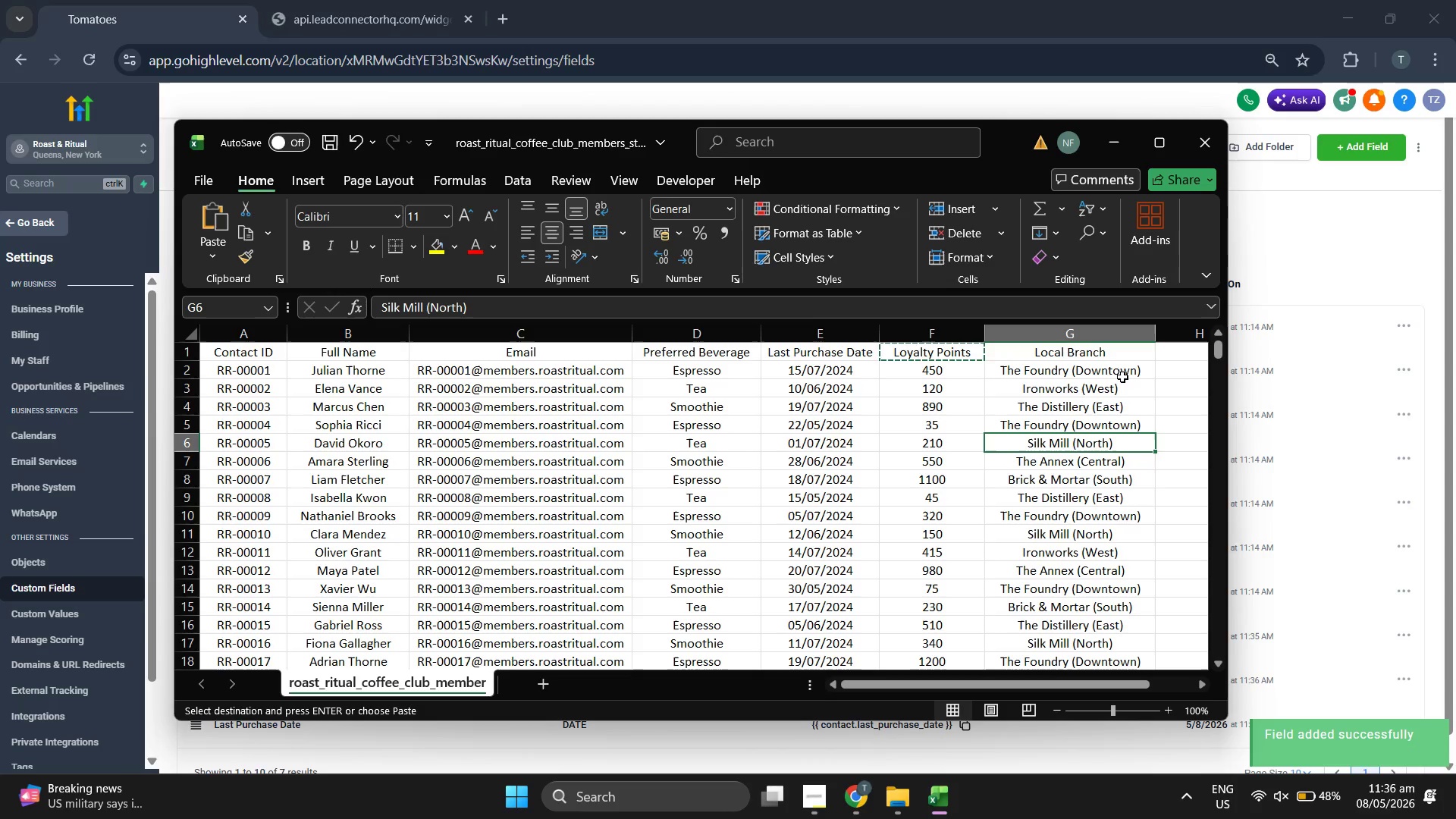 
left_click([1114, 350])
 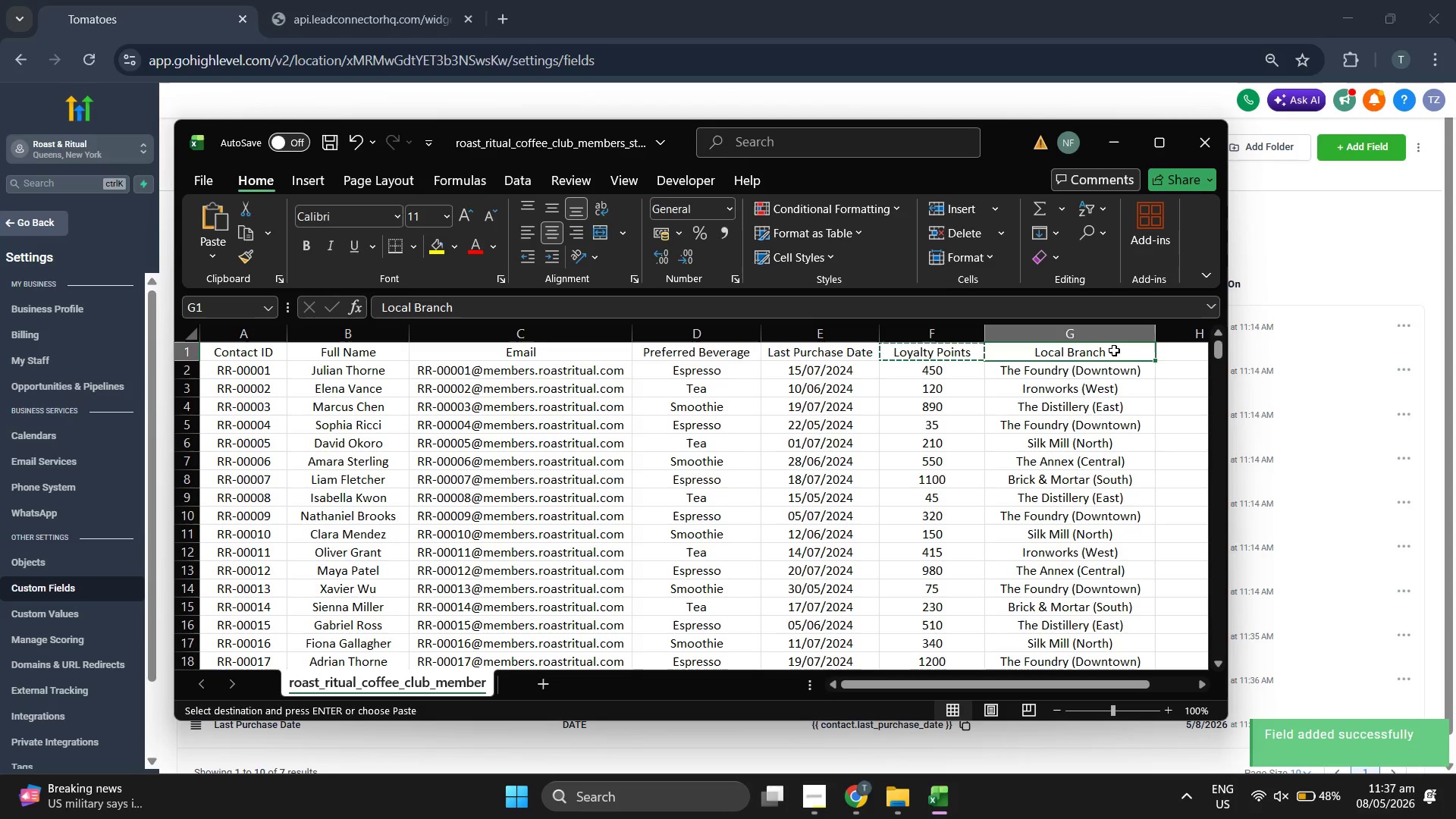 
key(Control+C)
 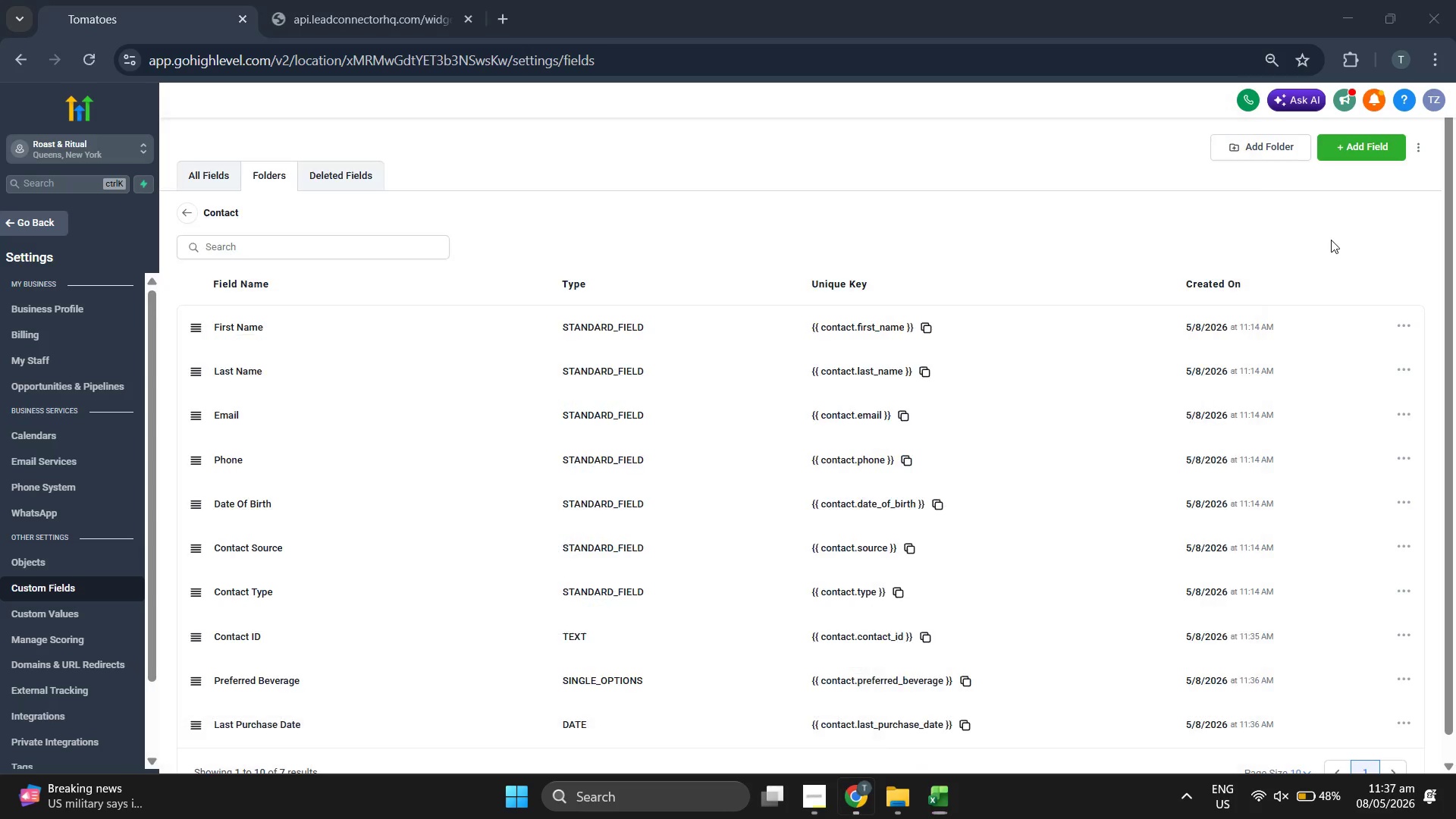 
double_click([1375, 150])
 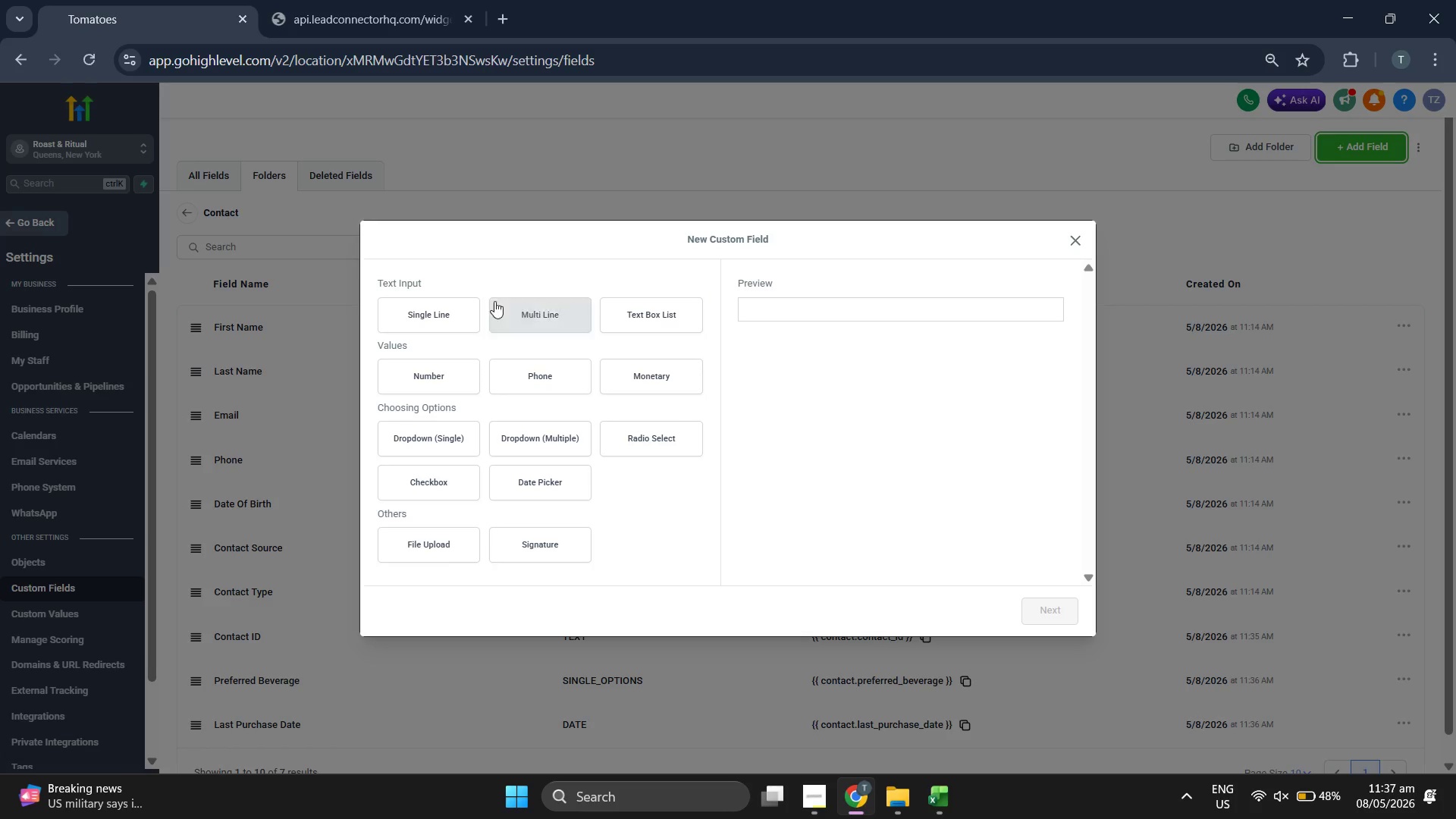 
left_click([443, 308])
 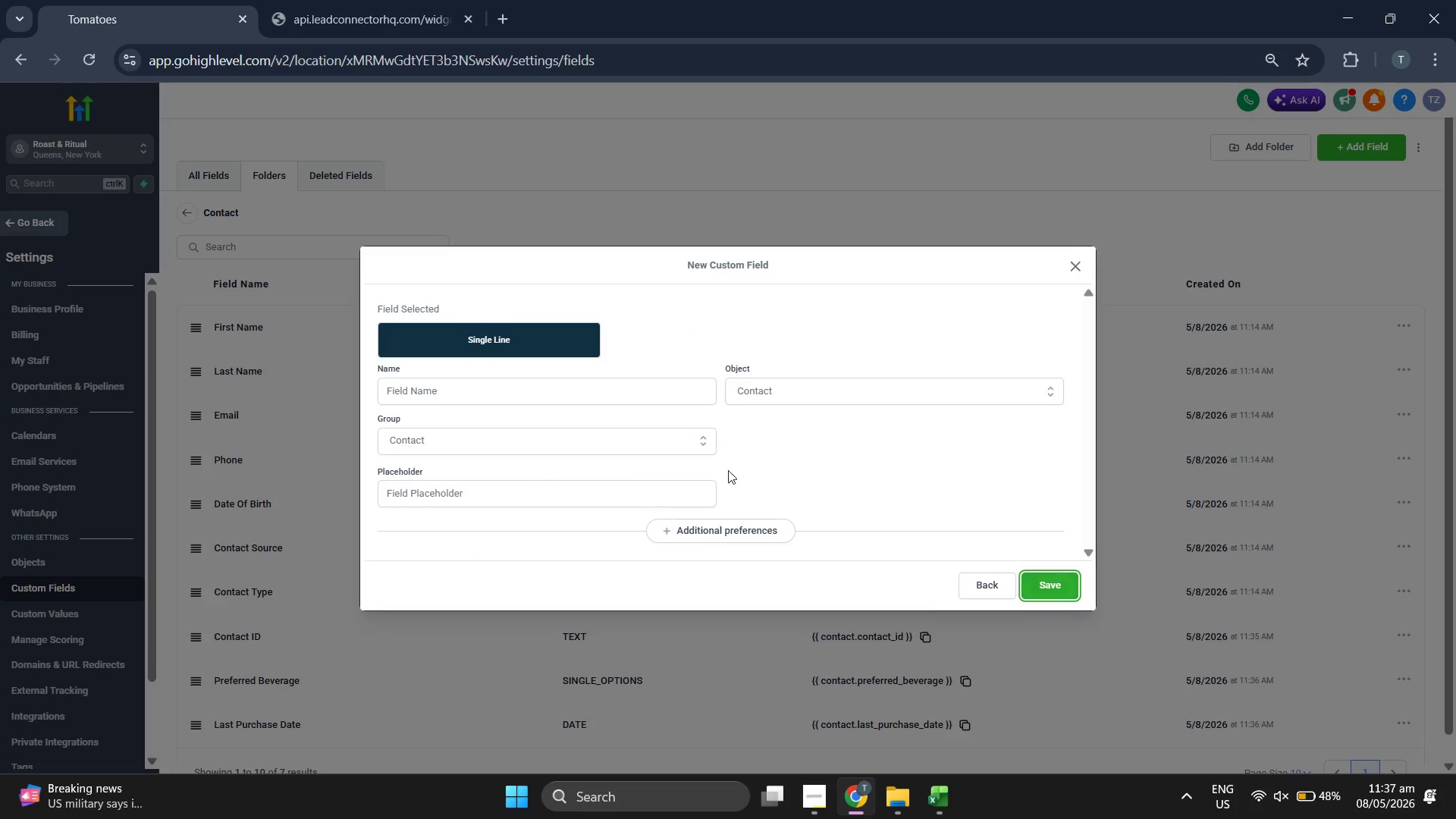 
left_click([551, 393])
 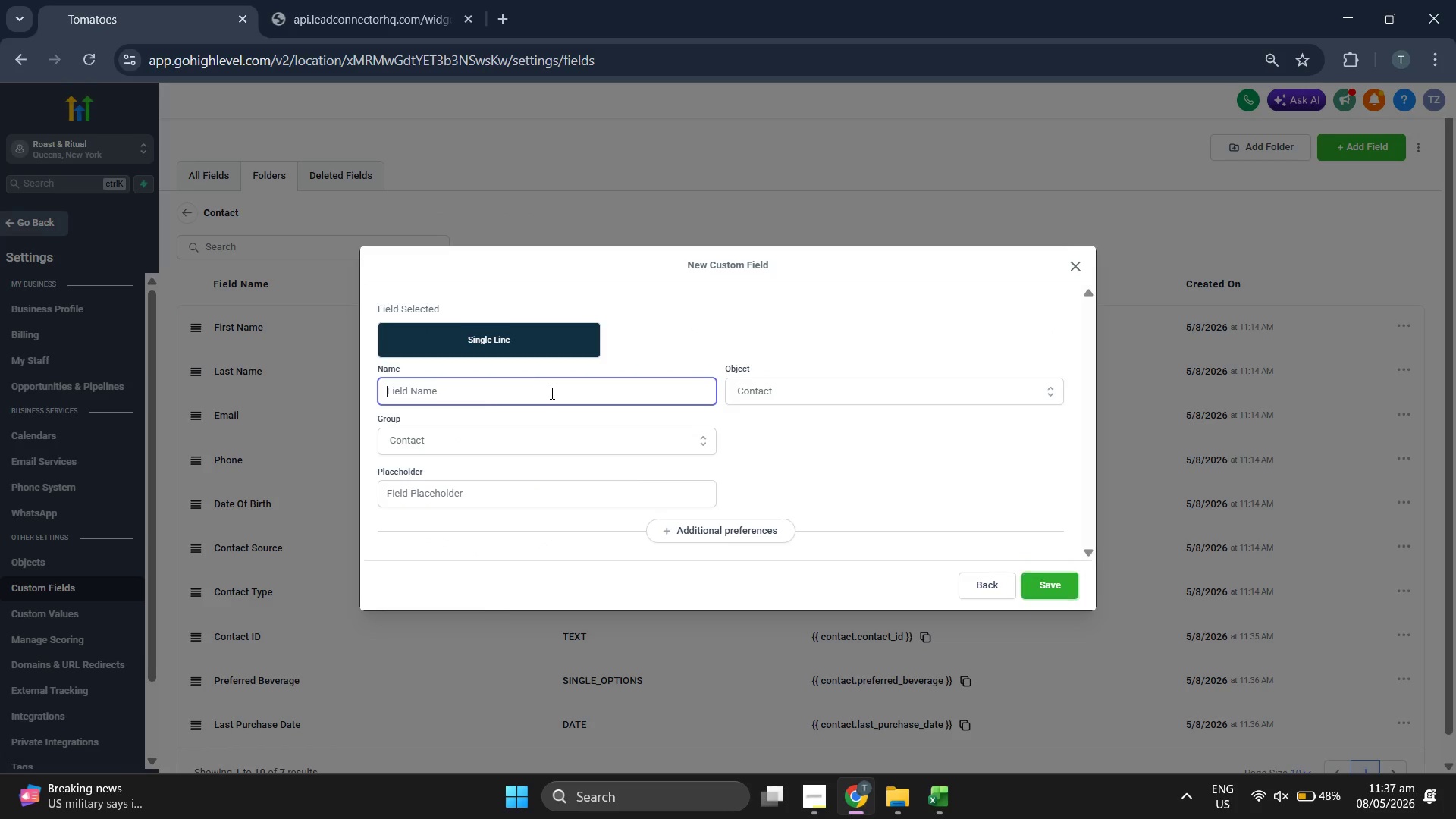 
key(Control+V)
 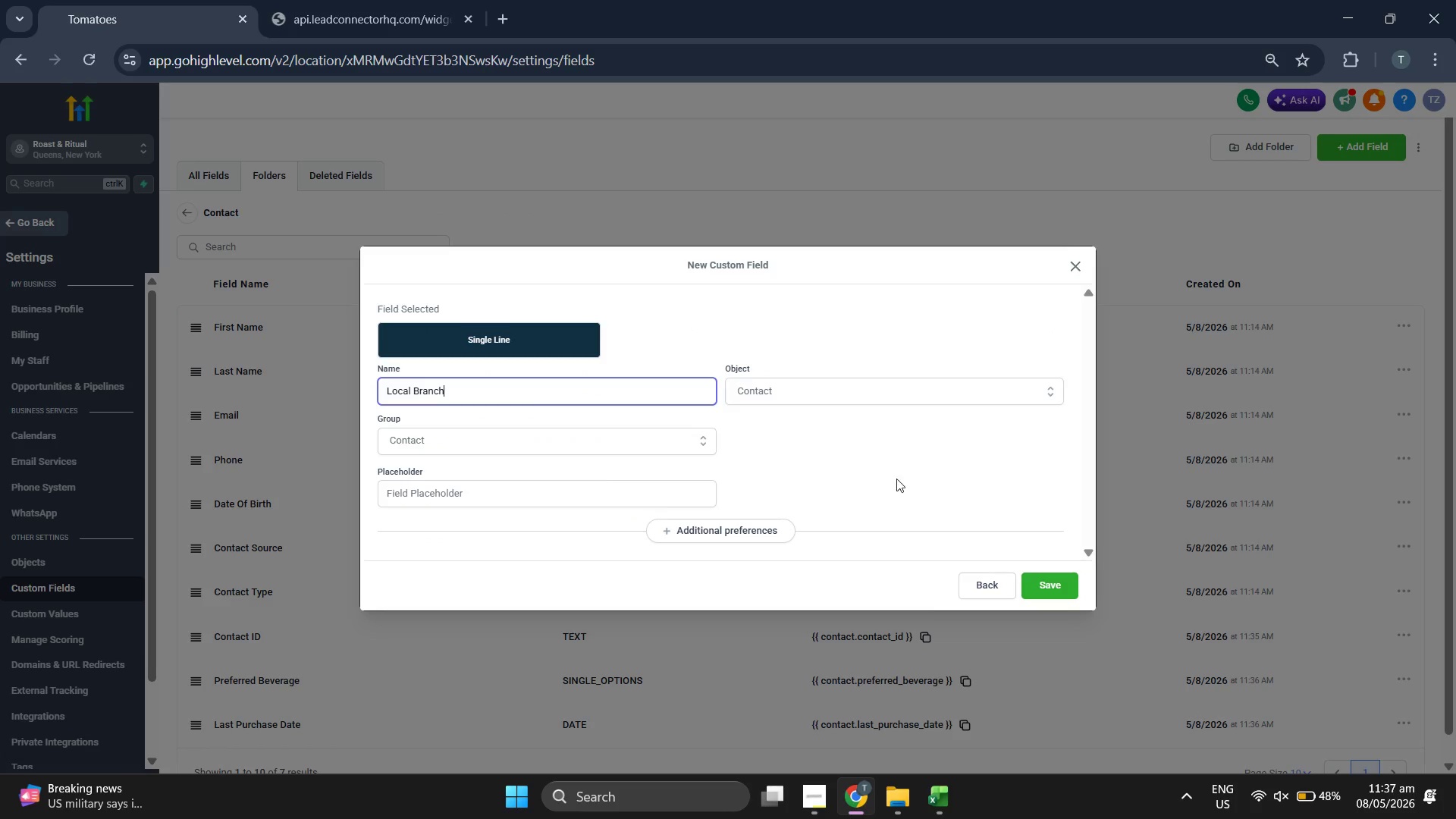 
left_click([984, 489])
 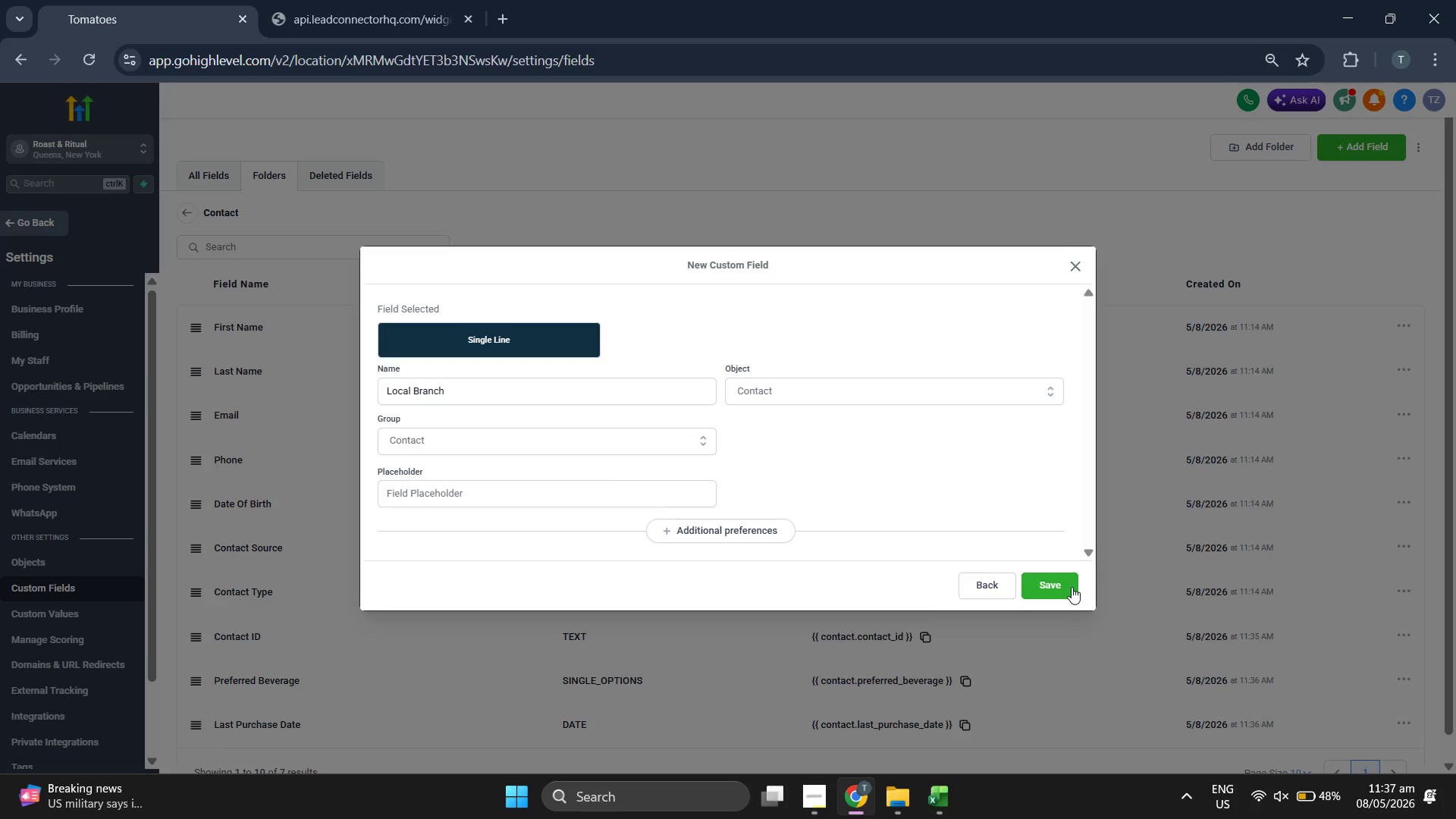 
left_click([1061, 588])
 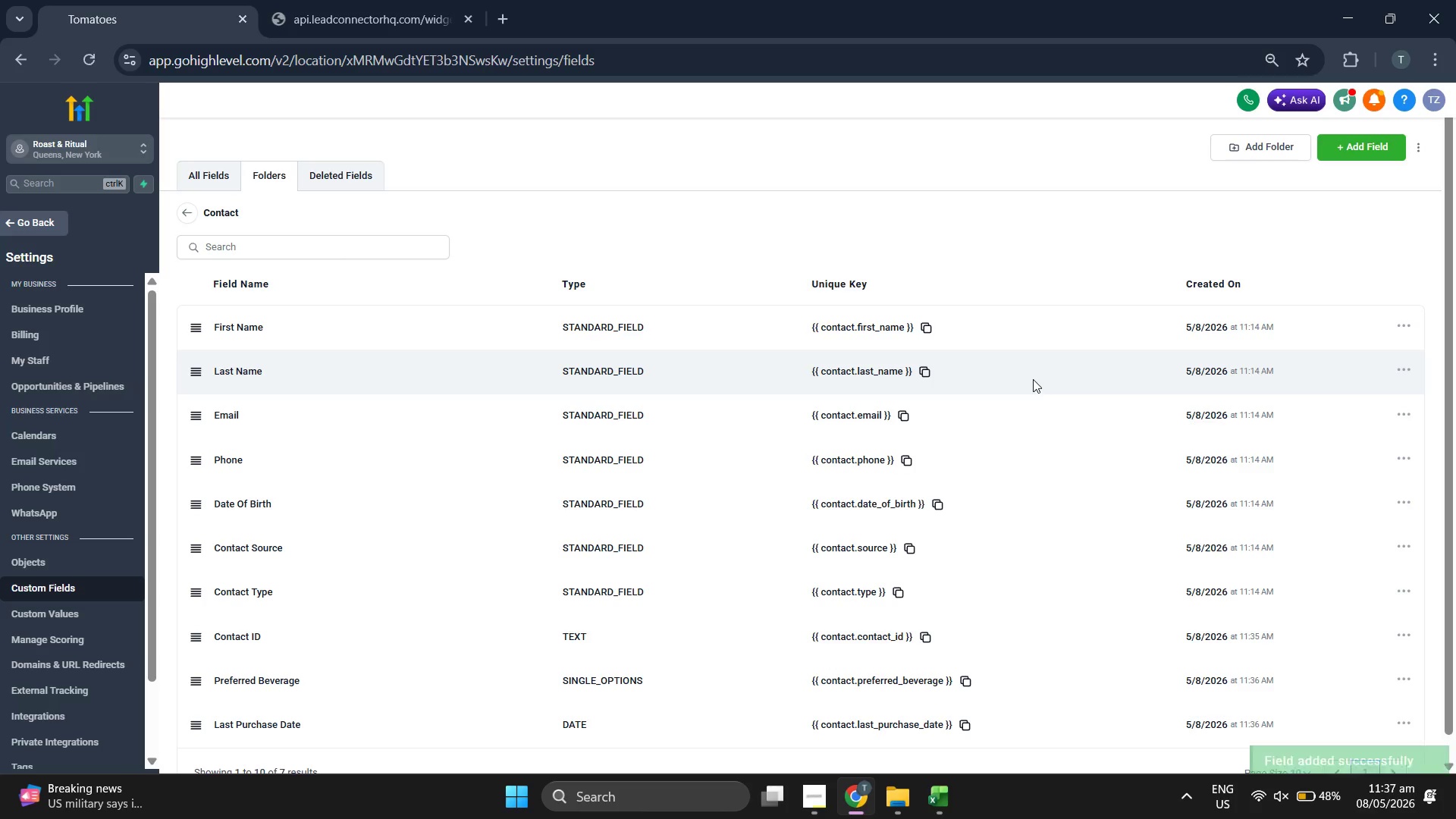 
scroll: coordinate [1033, 379], scroll_direction: down, amount: 2.0
 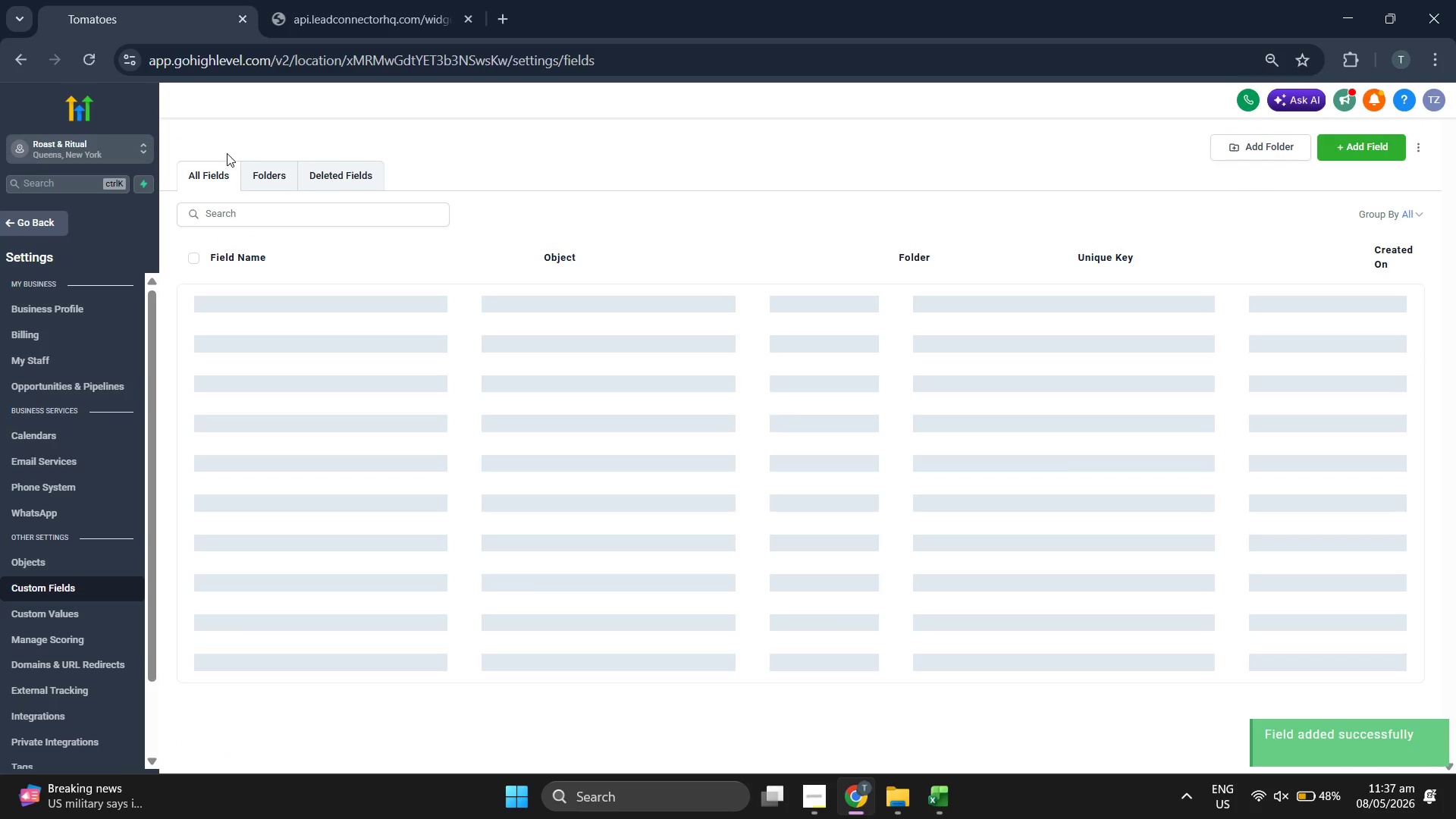 
left_click([256, 175])
 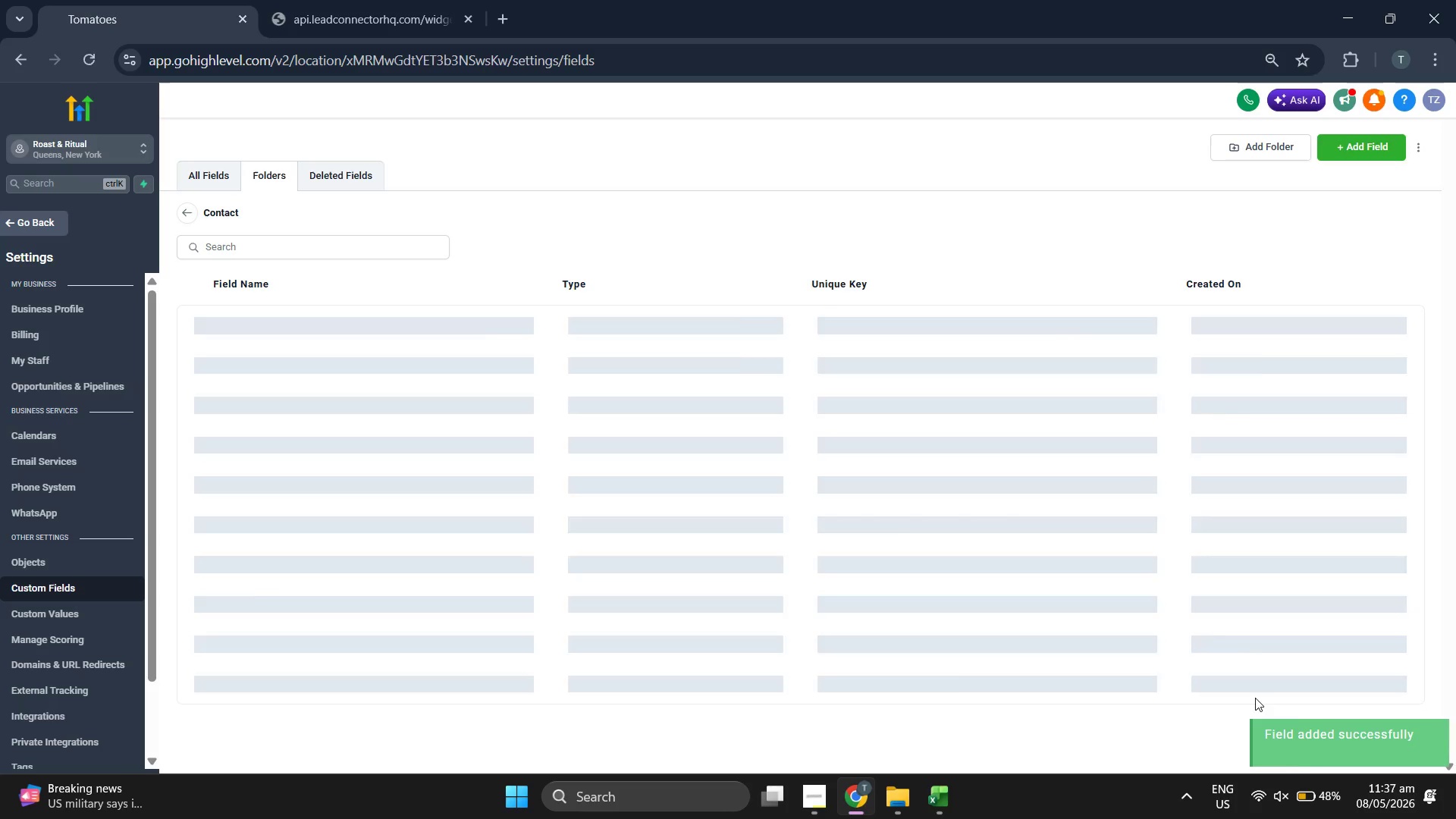 
scroll: coordinate [1271, 607], scroll_direction: down, amount: 5.0
 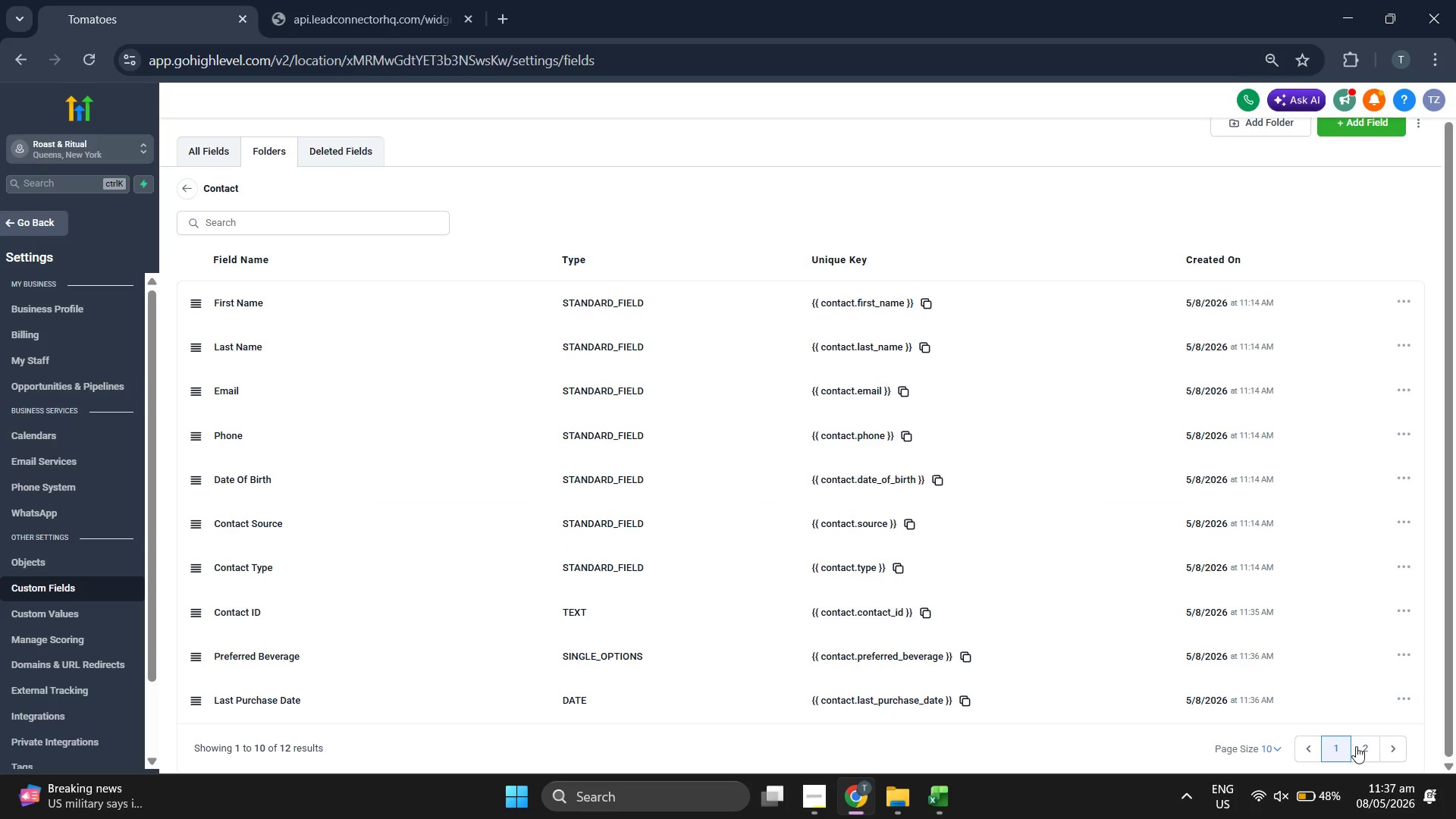 
left_click([1368, 748])
 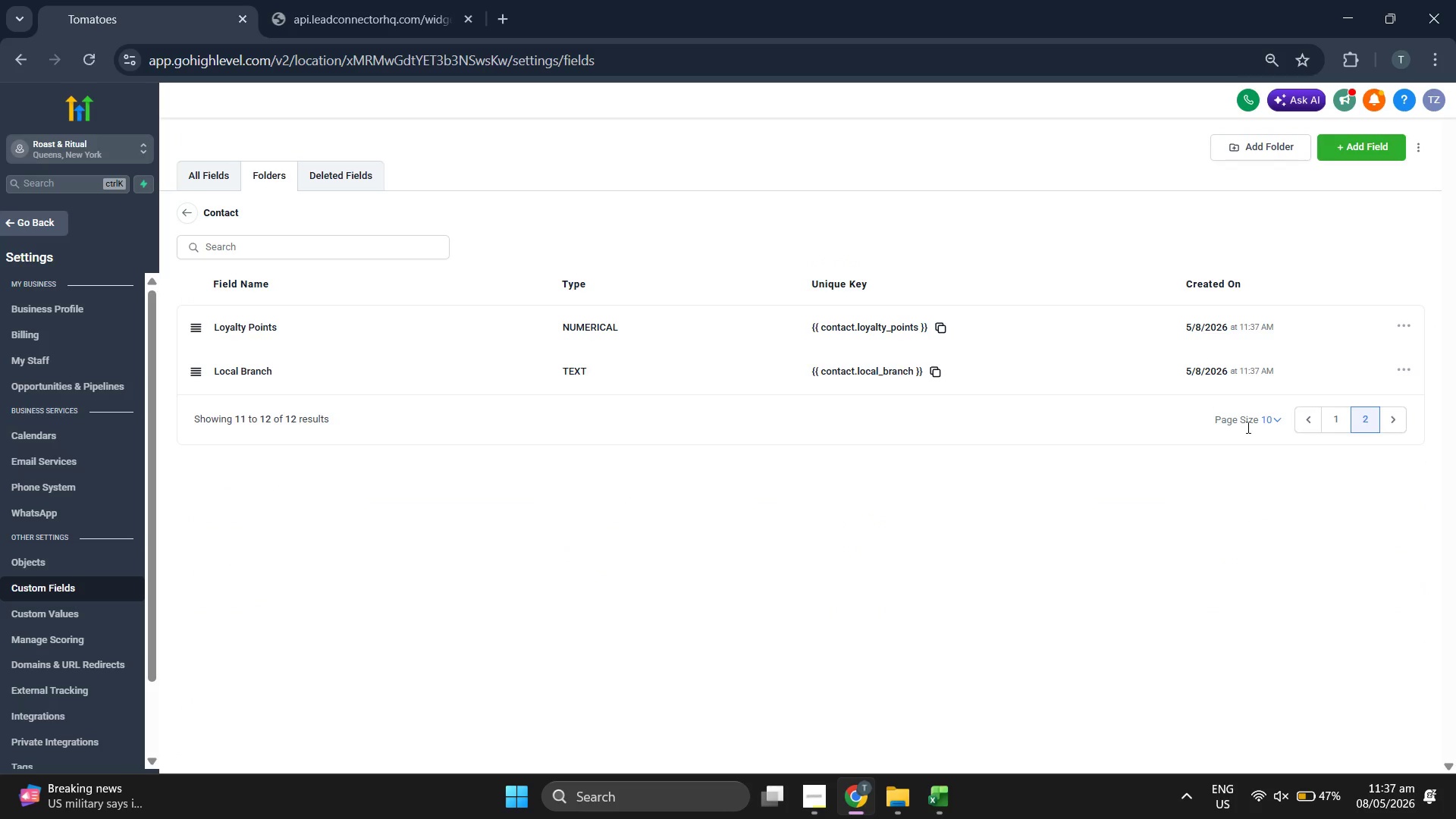 
left_click([1337, 428])
 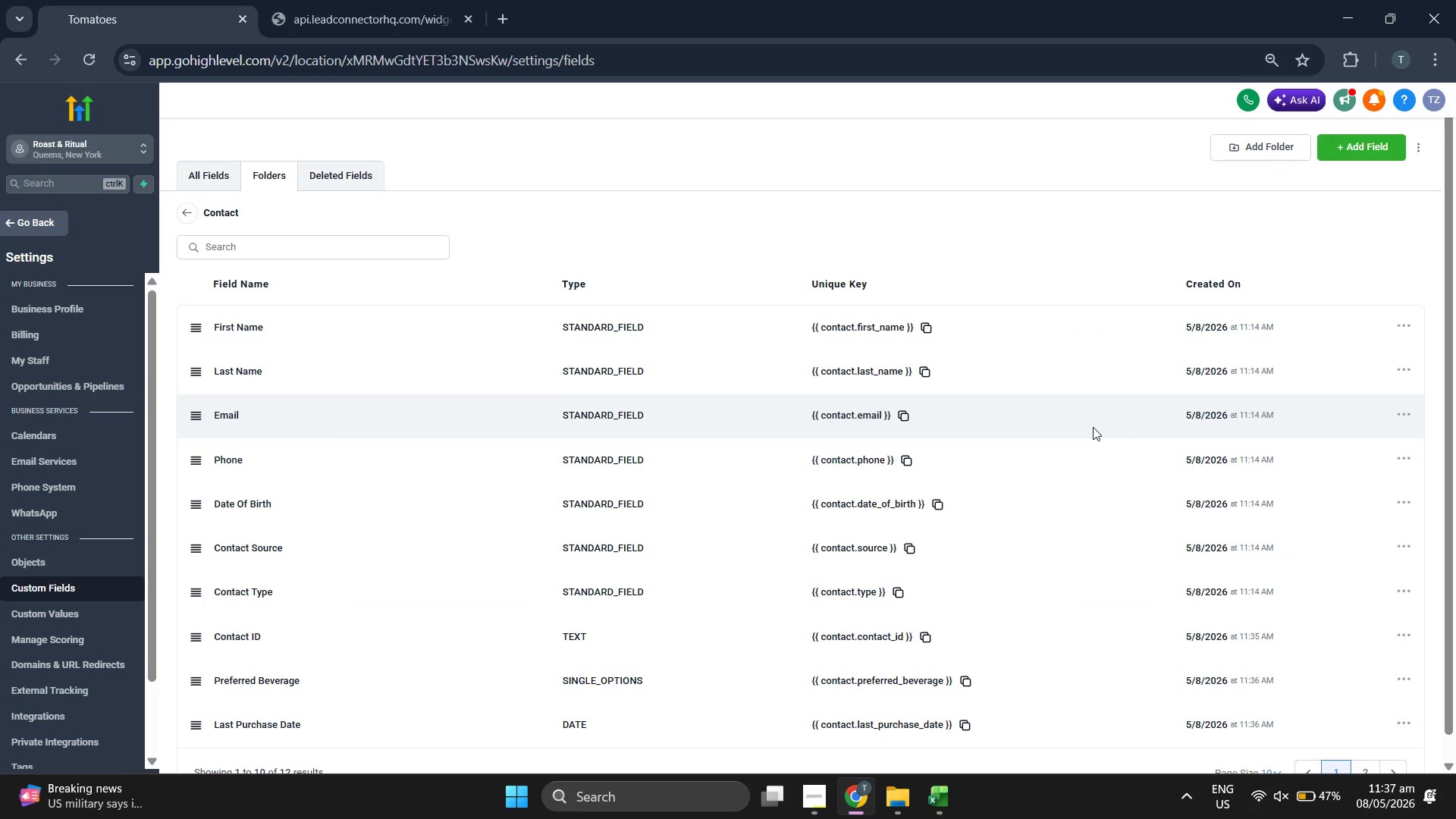 
scroll: coordinate [1093, 427], scroll_direction: down, amount: 1.0
 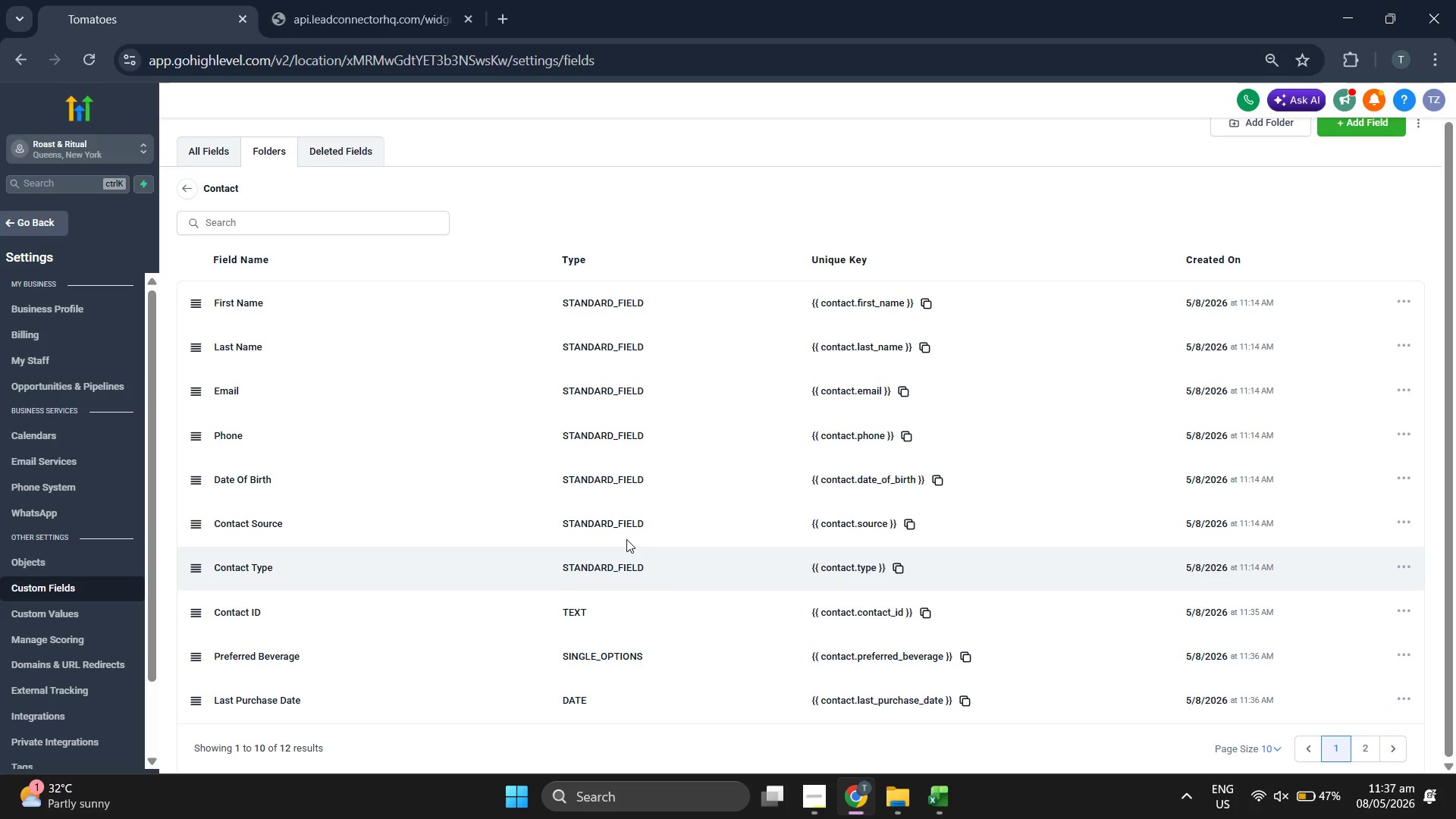 
scroll: coordinate [431, 373], scroll_direction: up, amount: 2.0
 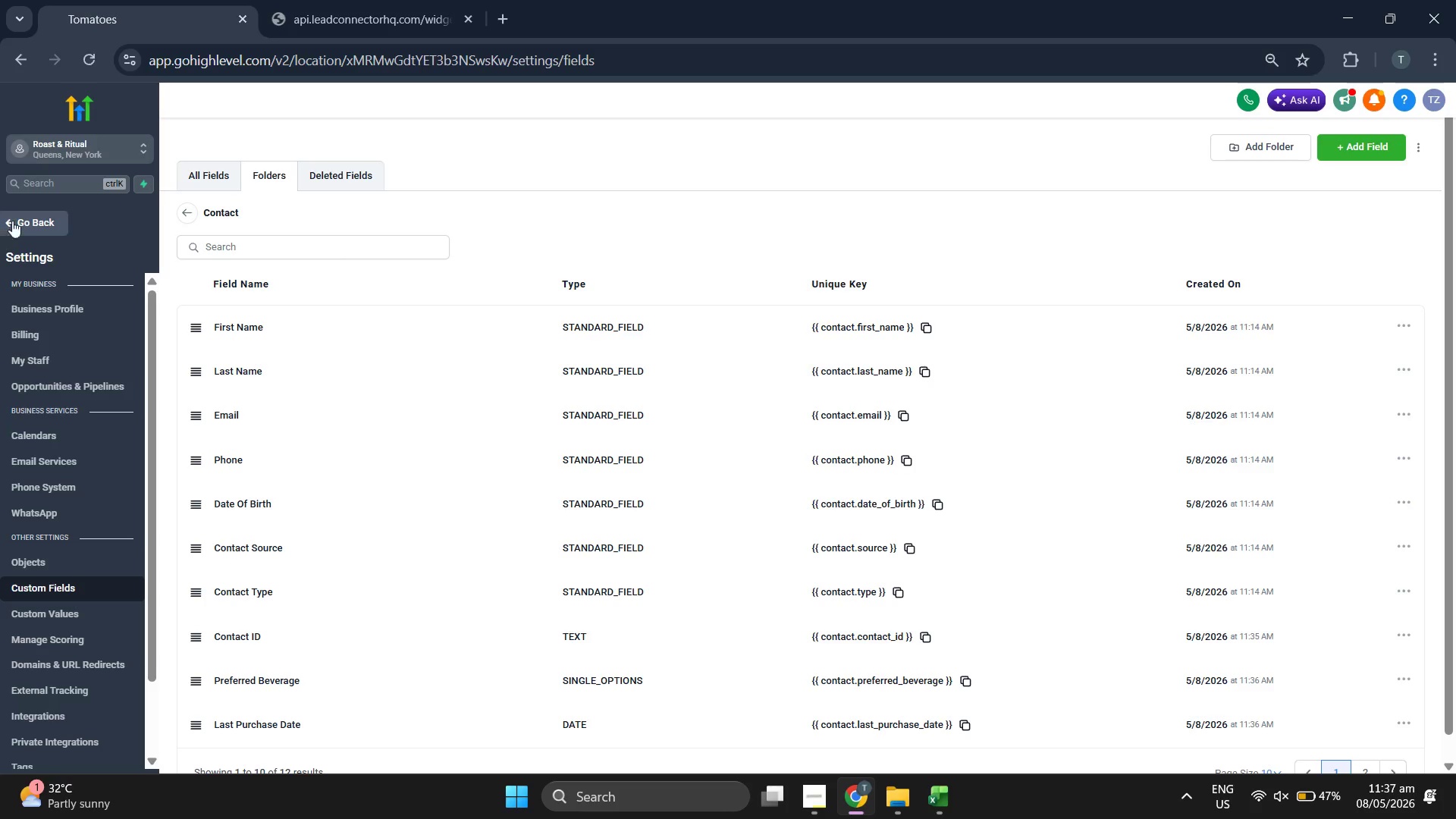 
left_click([41, 217])
 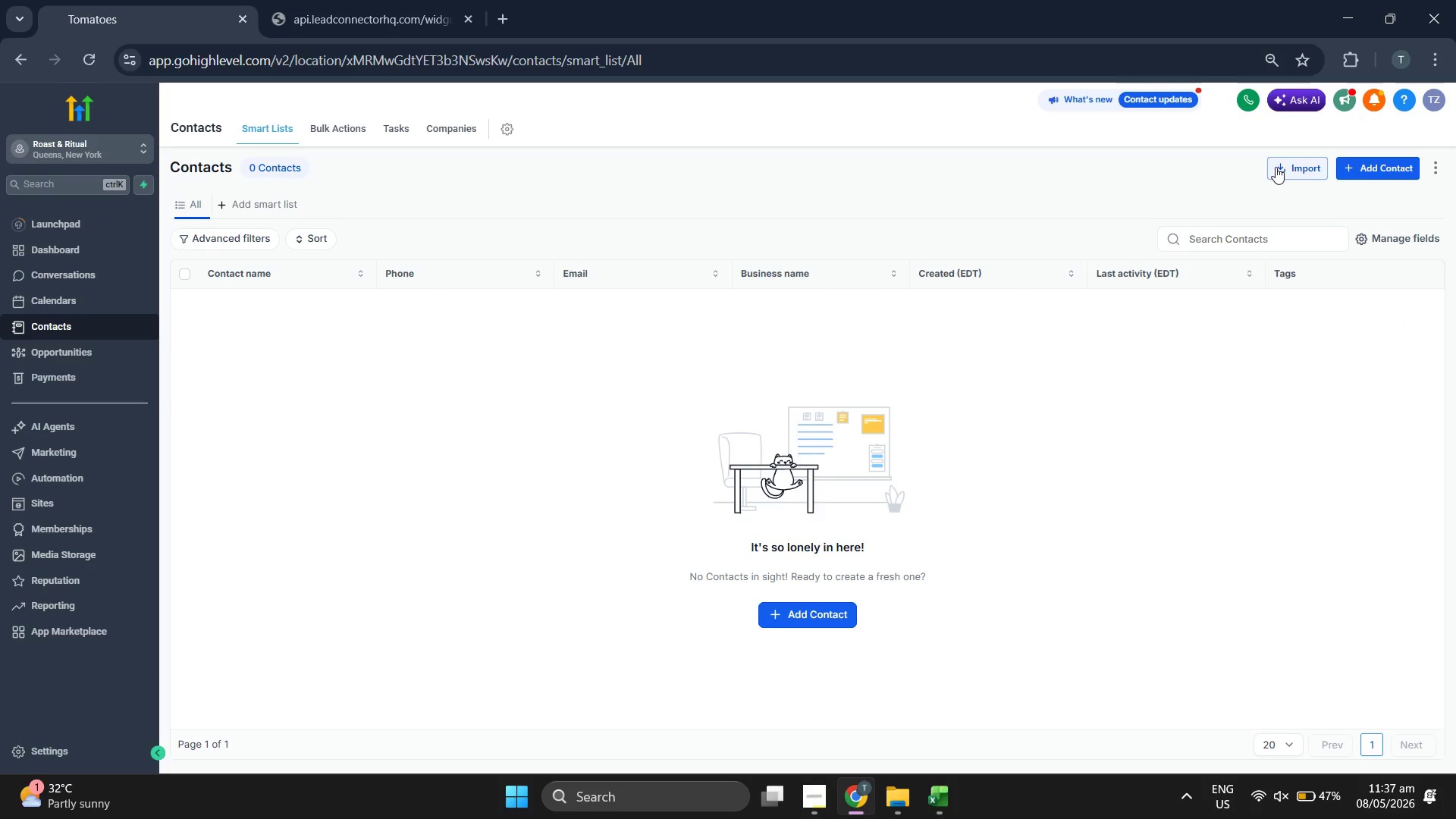 
wait(7.7)
 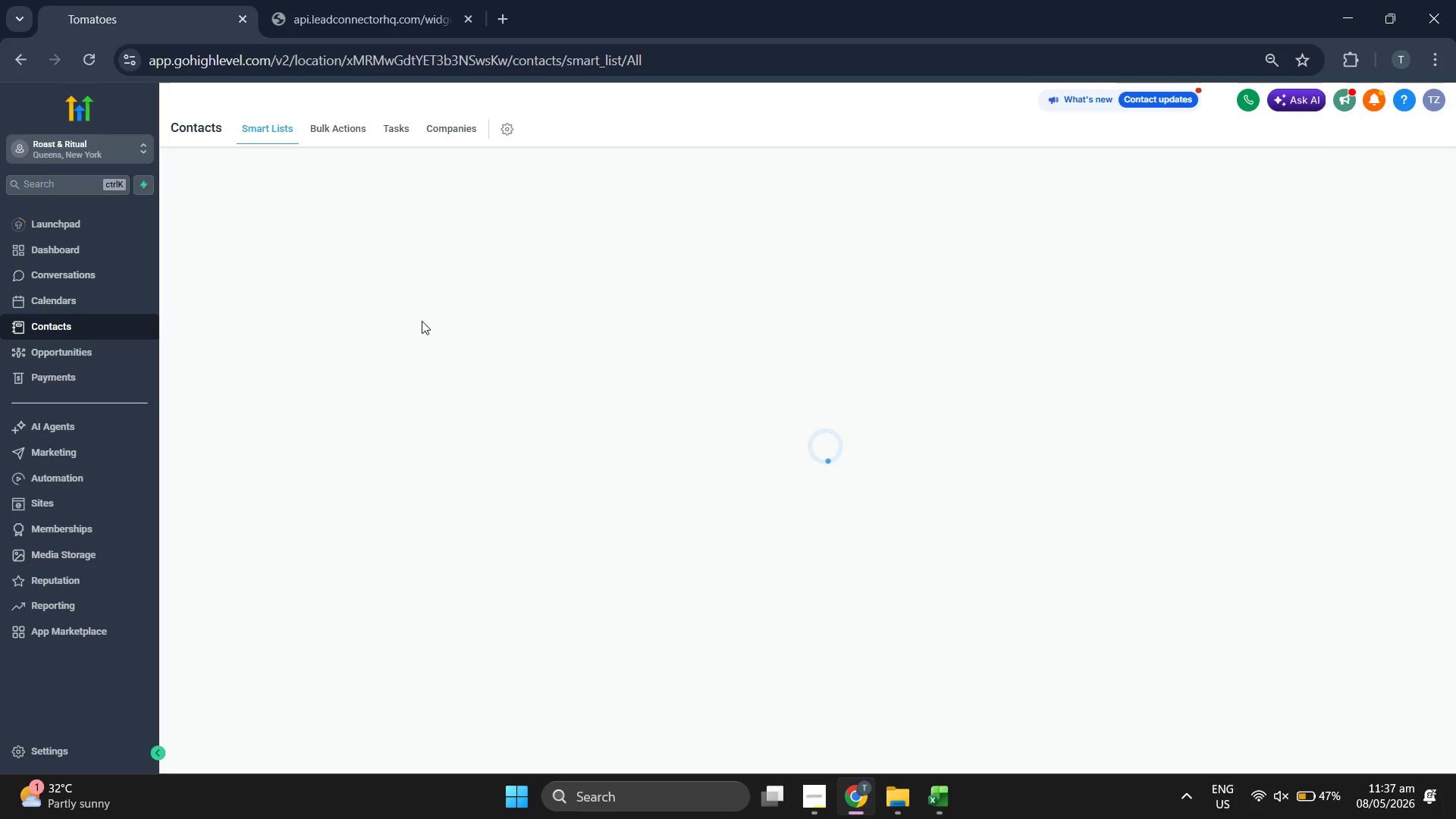 
left_click([1300, 165])
 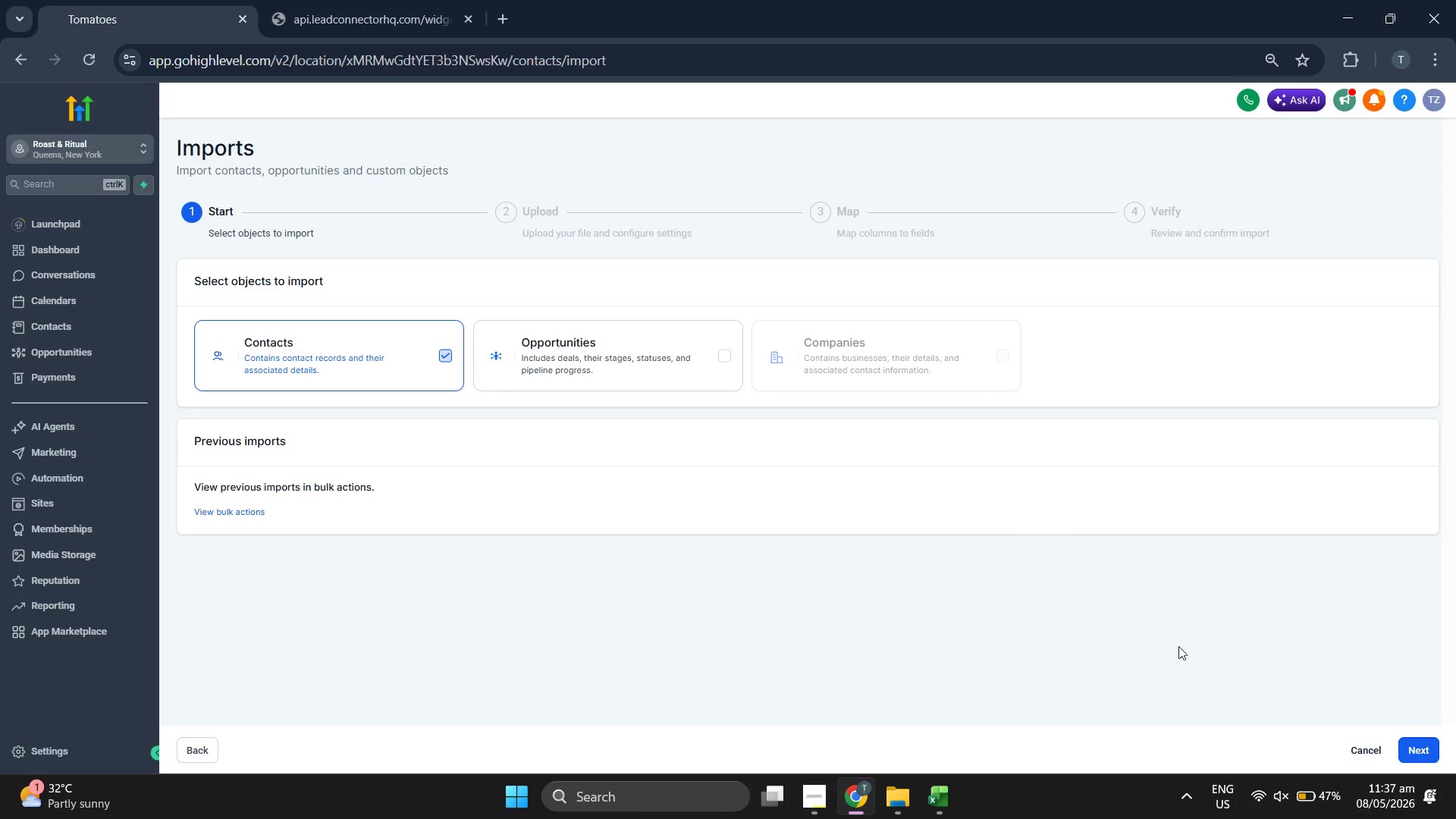 
left_click([1426, 742])
 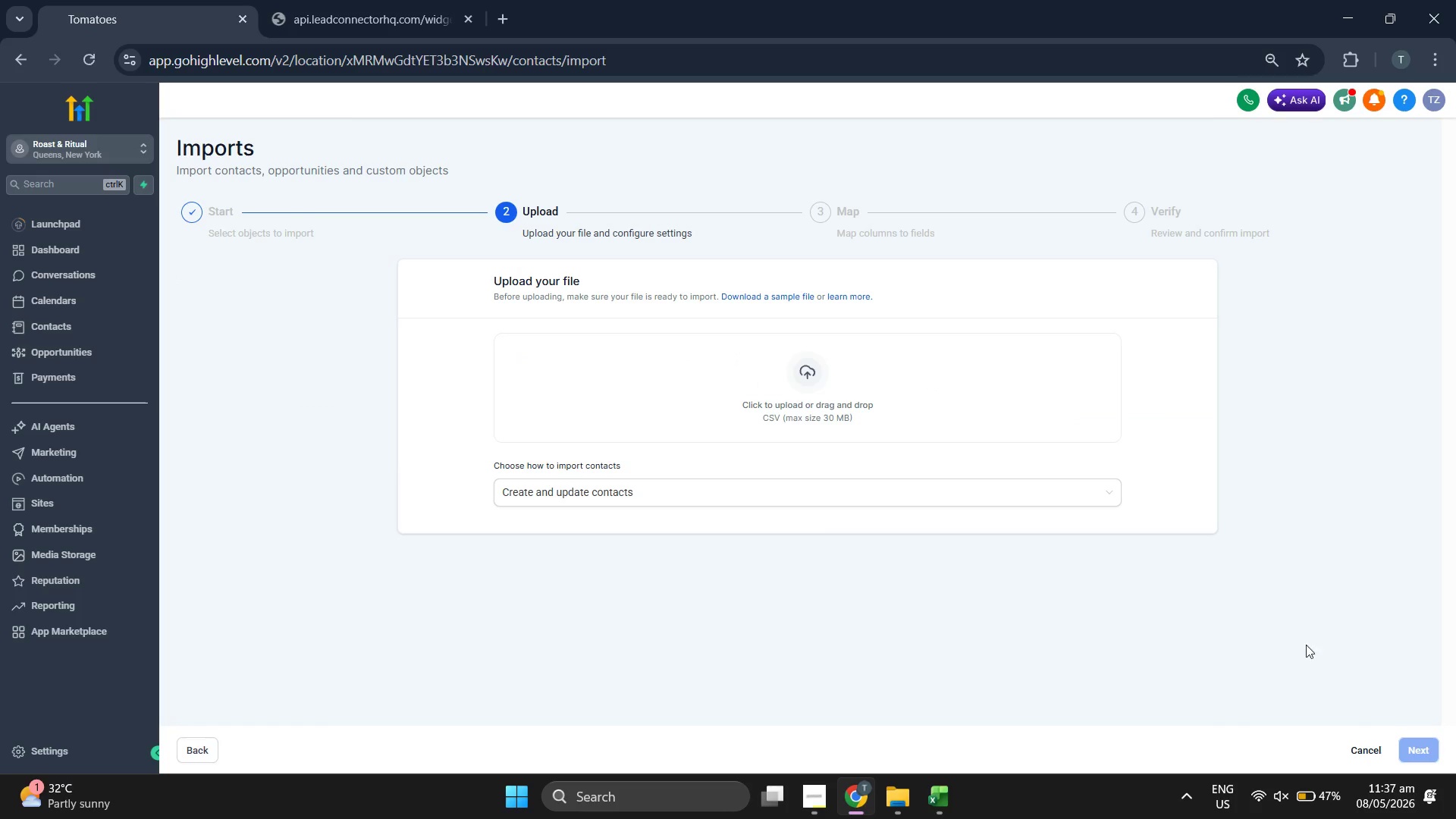 
left_click([833, 413])
 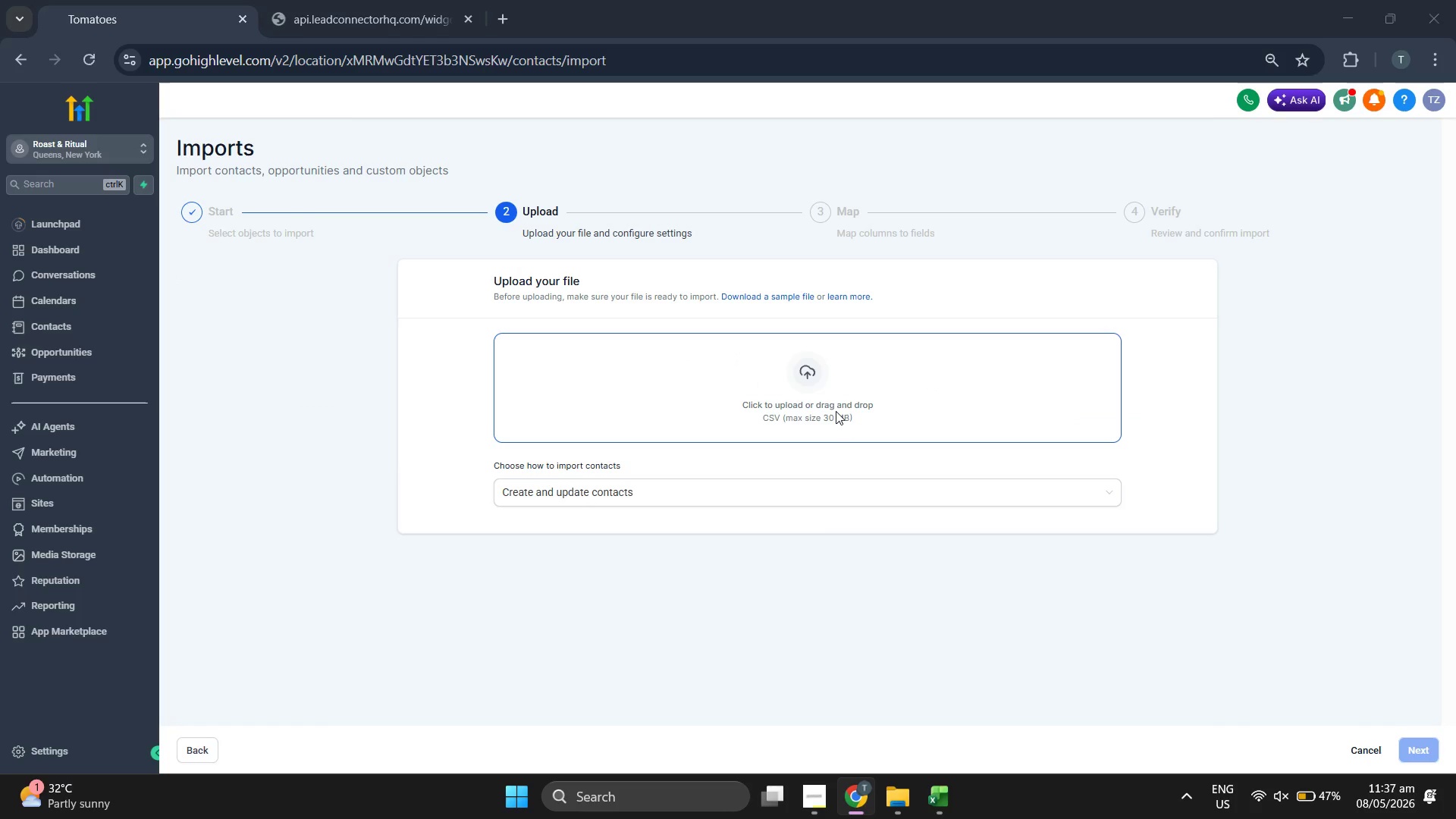 
mouse_move([836, 385])
 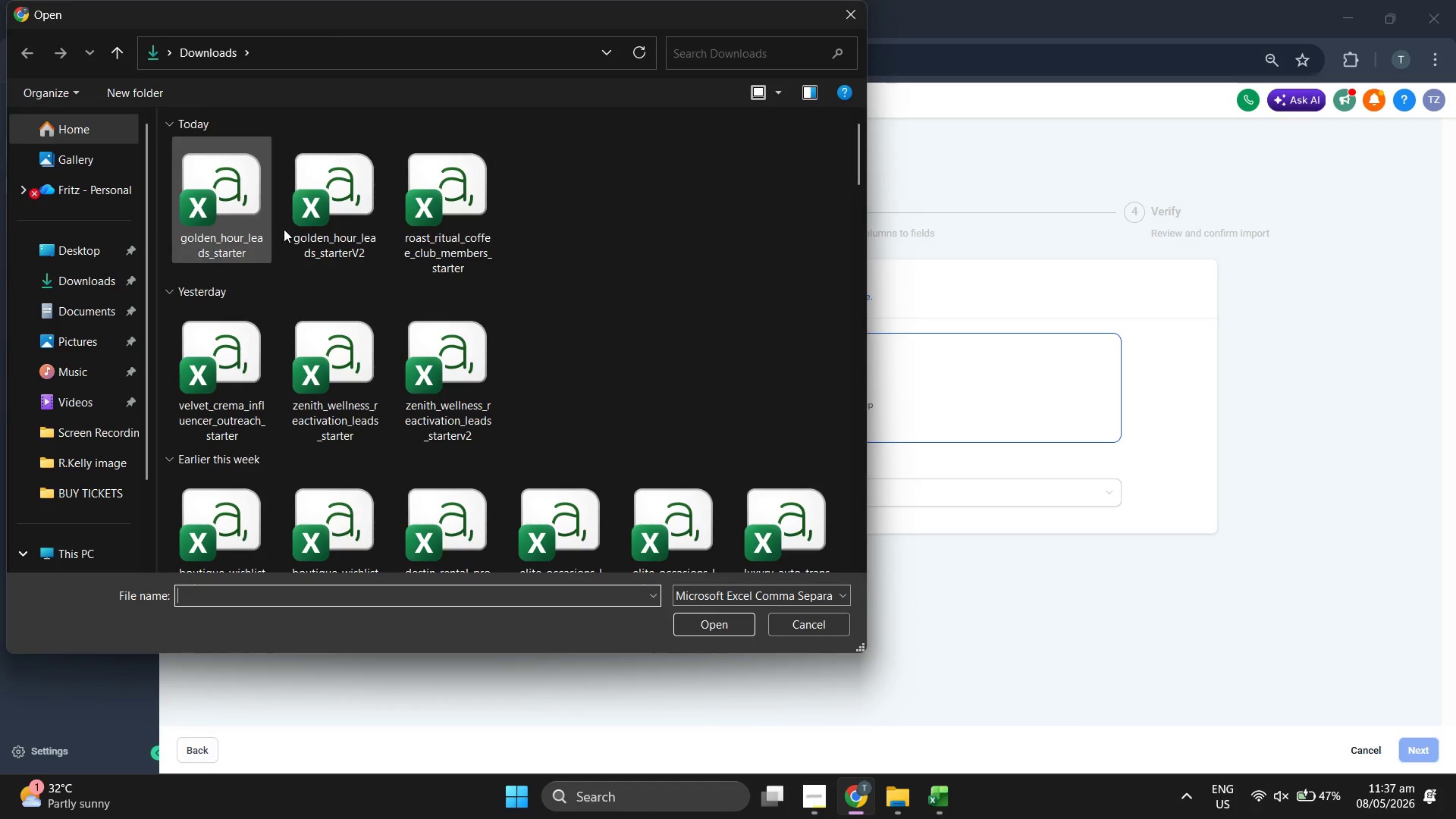 
double_click([477, 209])
 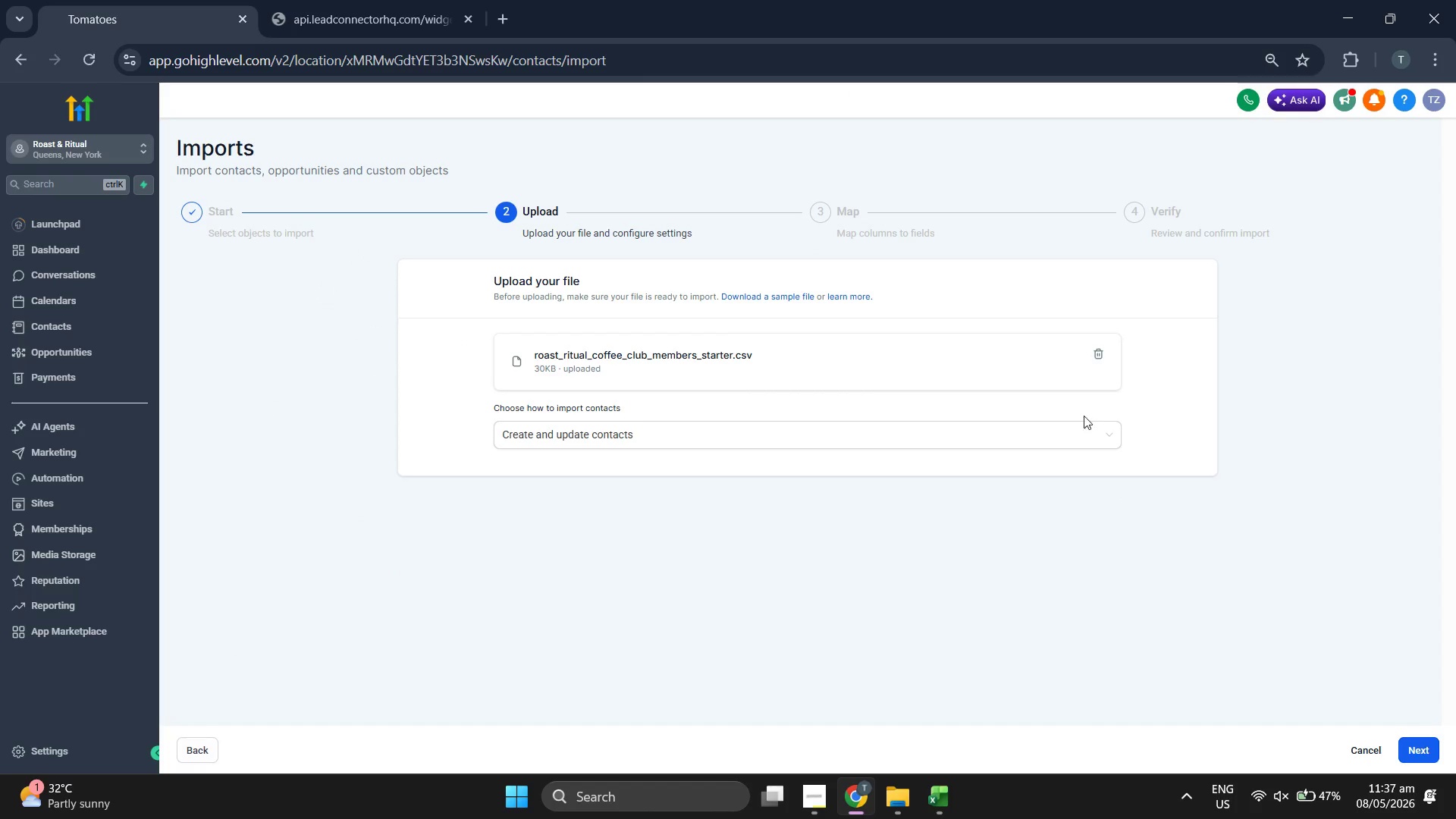 
left_click([944, 433])
 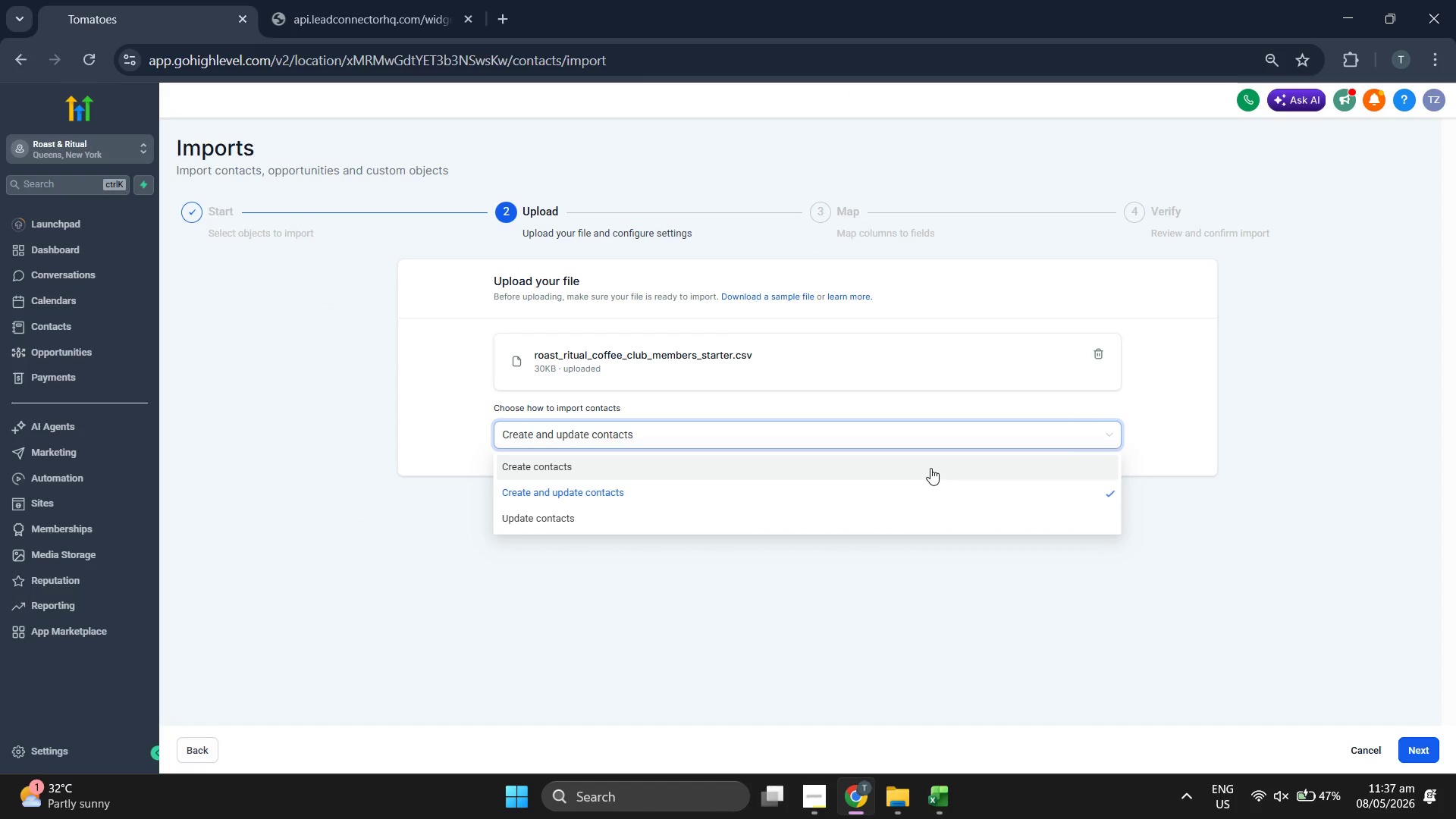 
left_click([930, 468])
 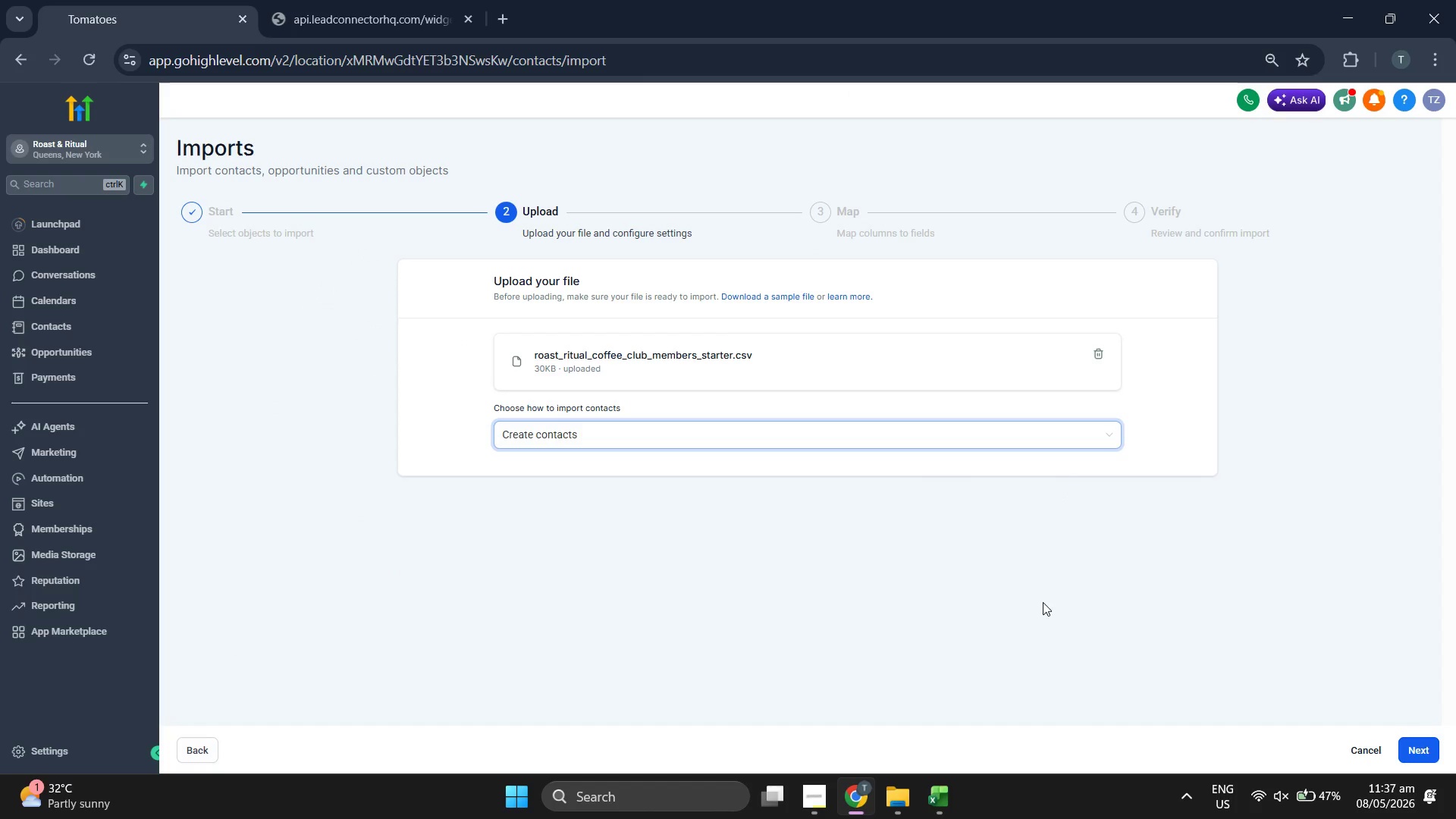 
left_click([1054, 605])
 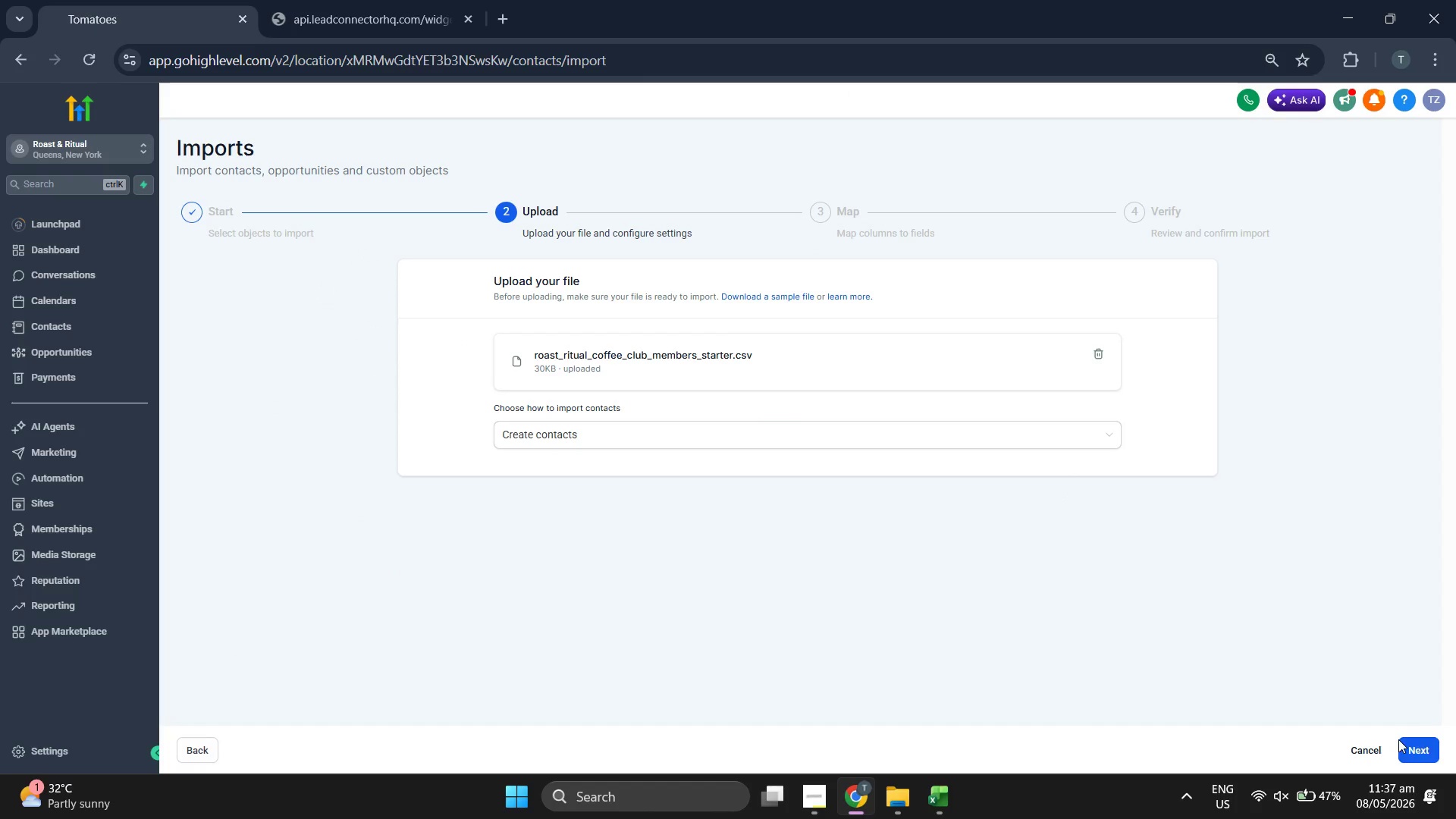 
left_click([1419, 750])
 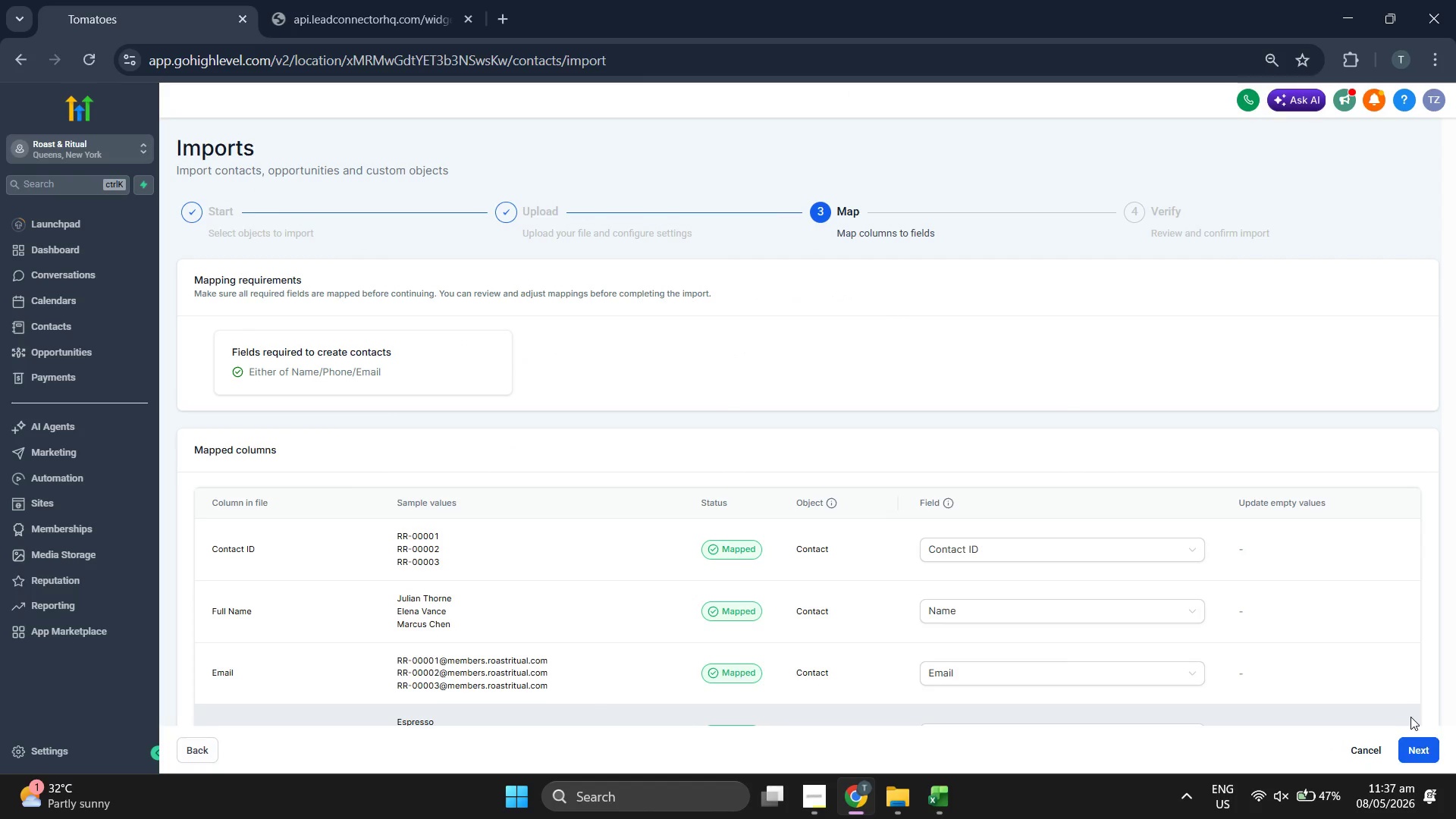 
scroll: coordinate [1294, 676], scroll_direction: down, amount: 1.0
 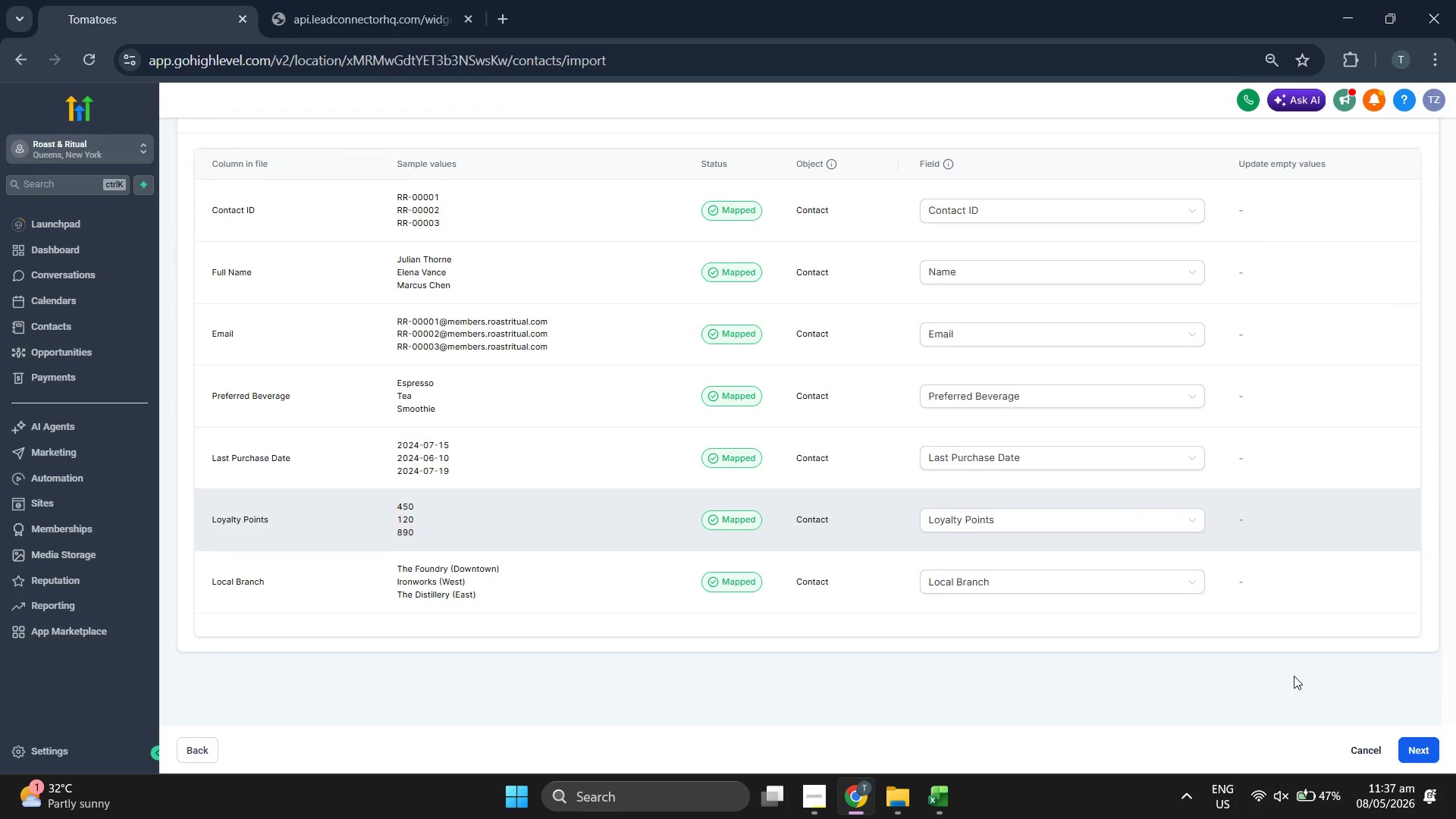 
scroll: coordinate [1294, 676], scroll_direction: up, amount: 1.0
 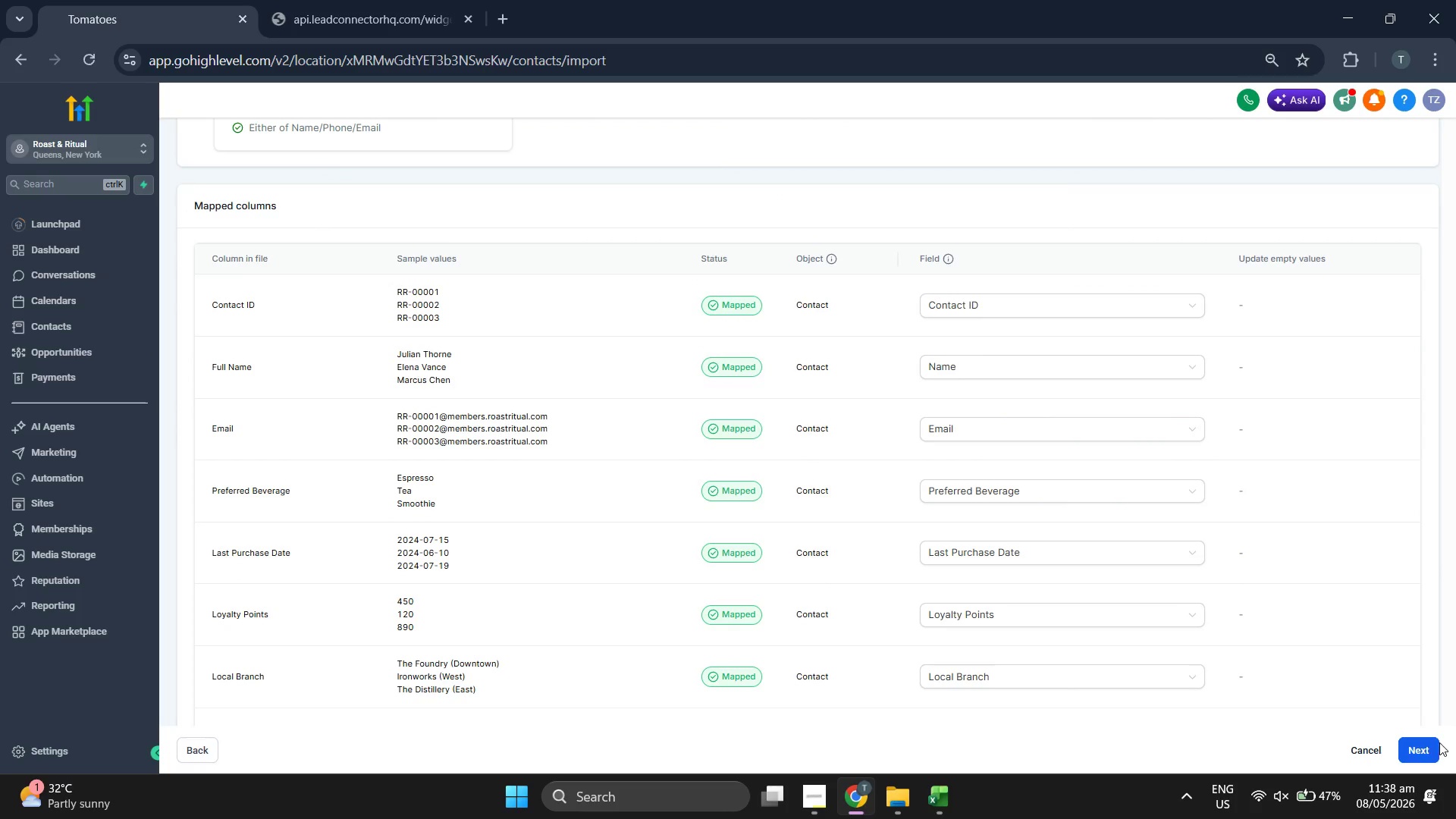 
left_click([1417, 747])
 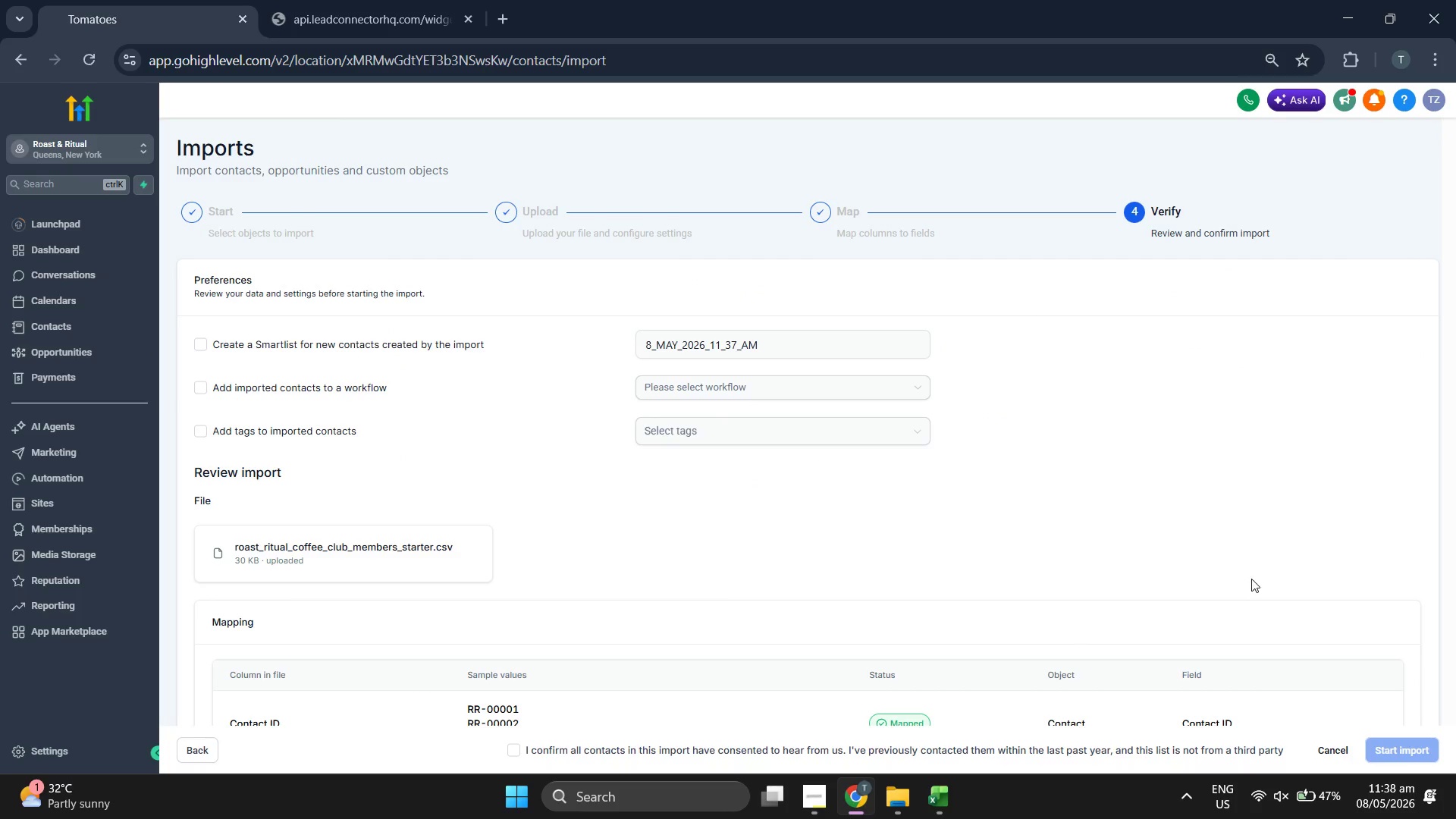 
scroll: coordinate [1051, 452], scroll_direction: down, amount: 4.0
 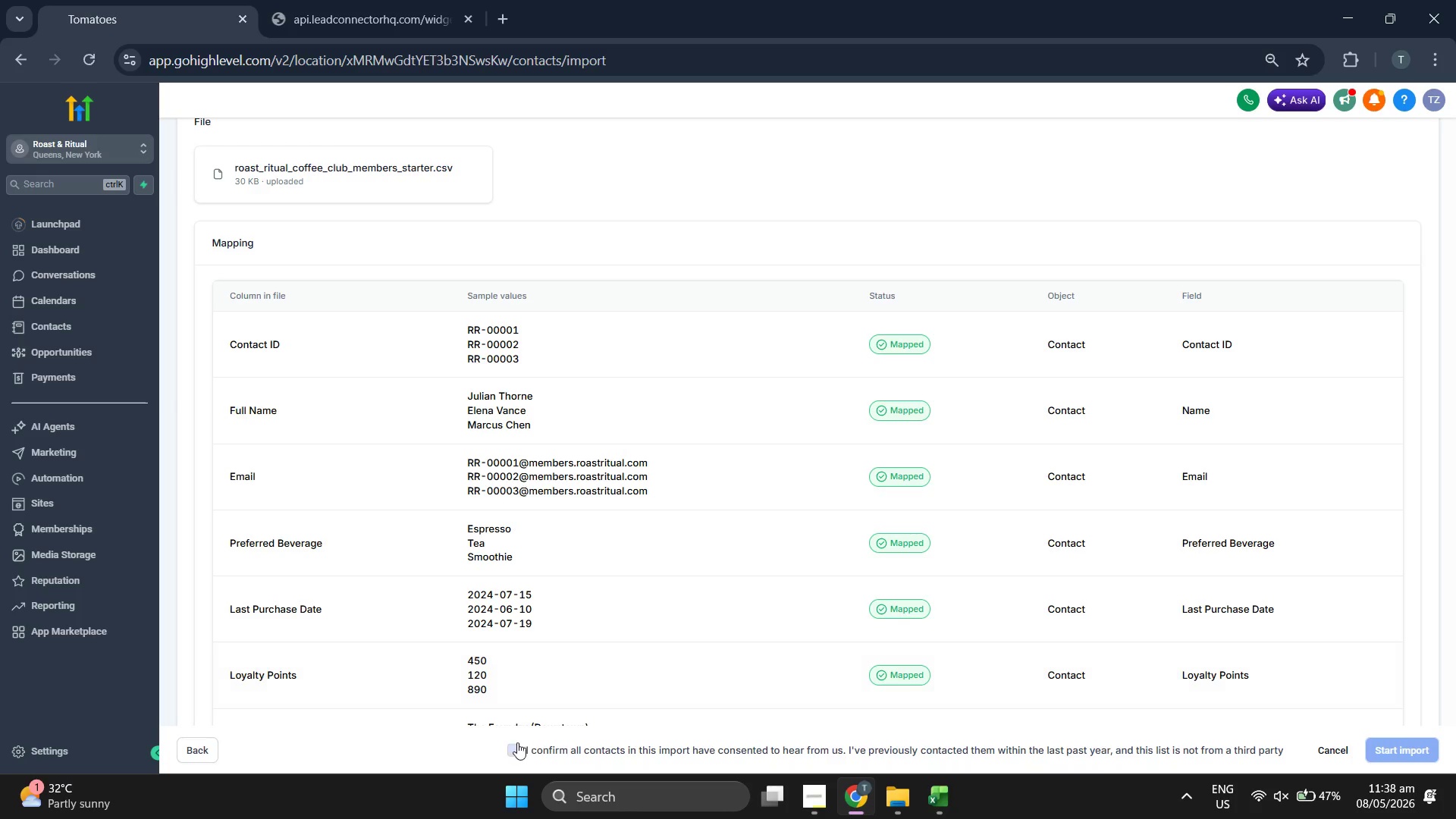 
left_click([516, 743])
 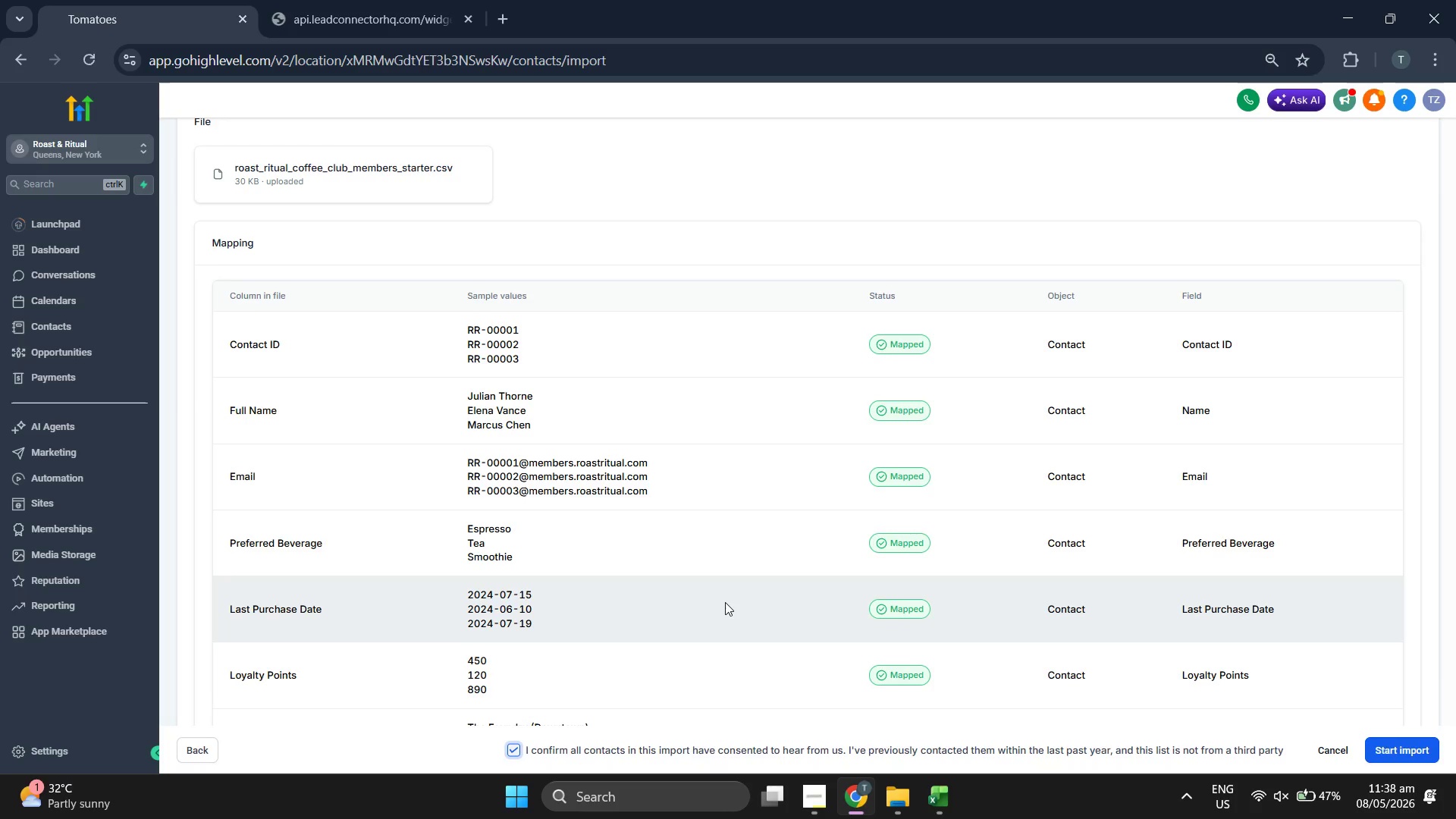 
scroll: coordinate [725, 601], scroll_direction: down, amount: 1.0
 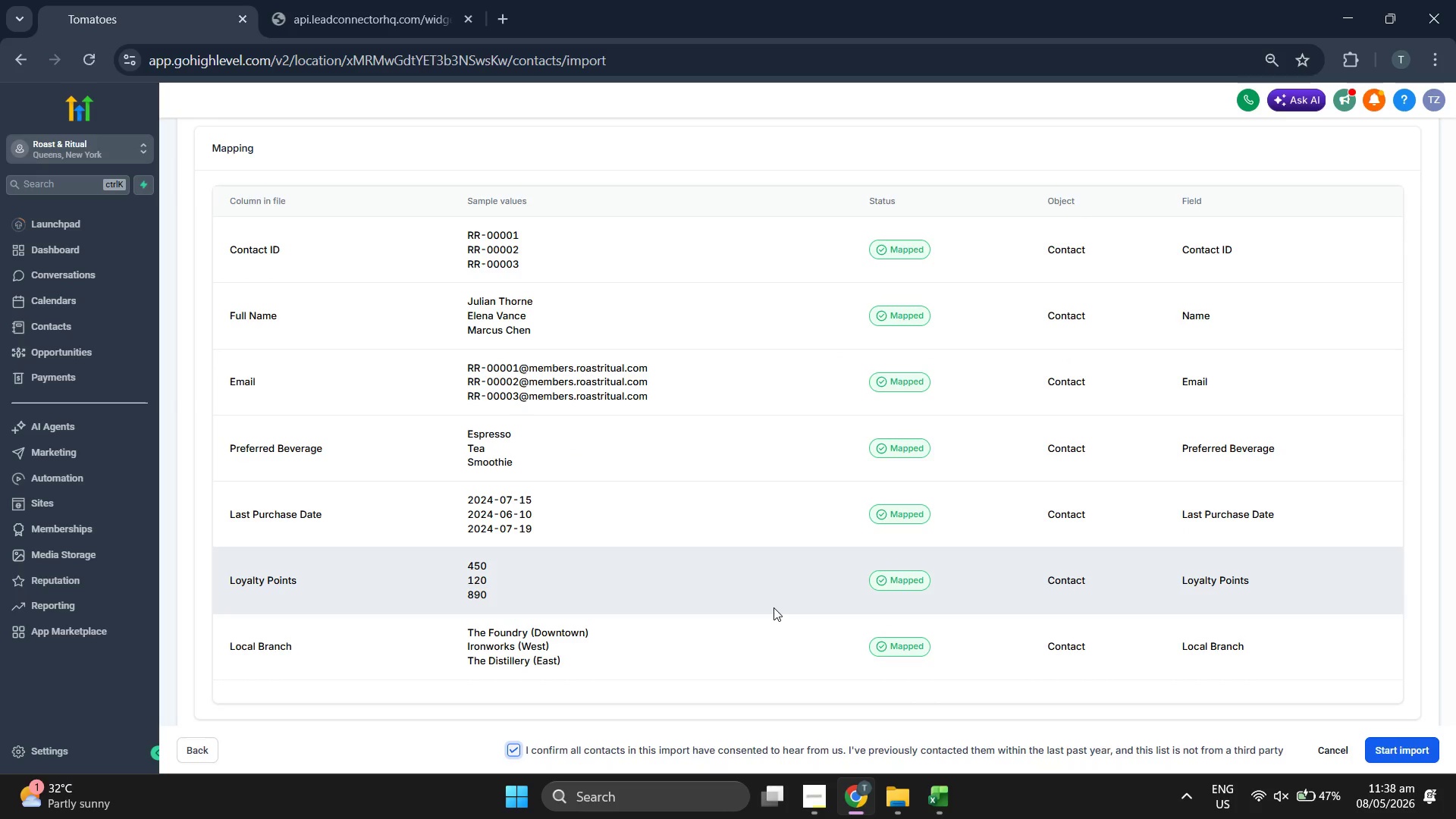 
scroll: coordinate [774, 607], scroll_direction: up, amount: 1.0
 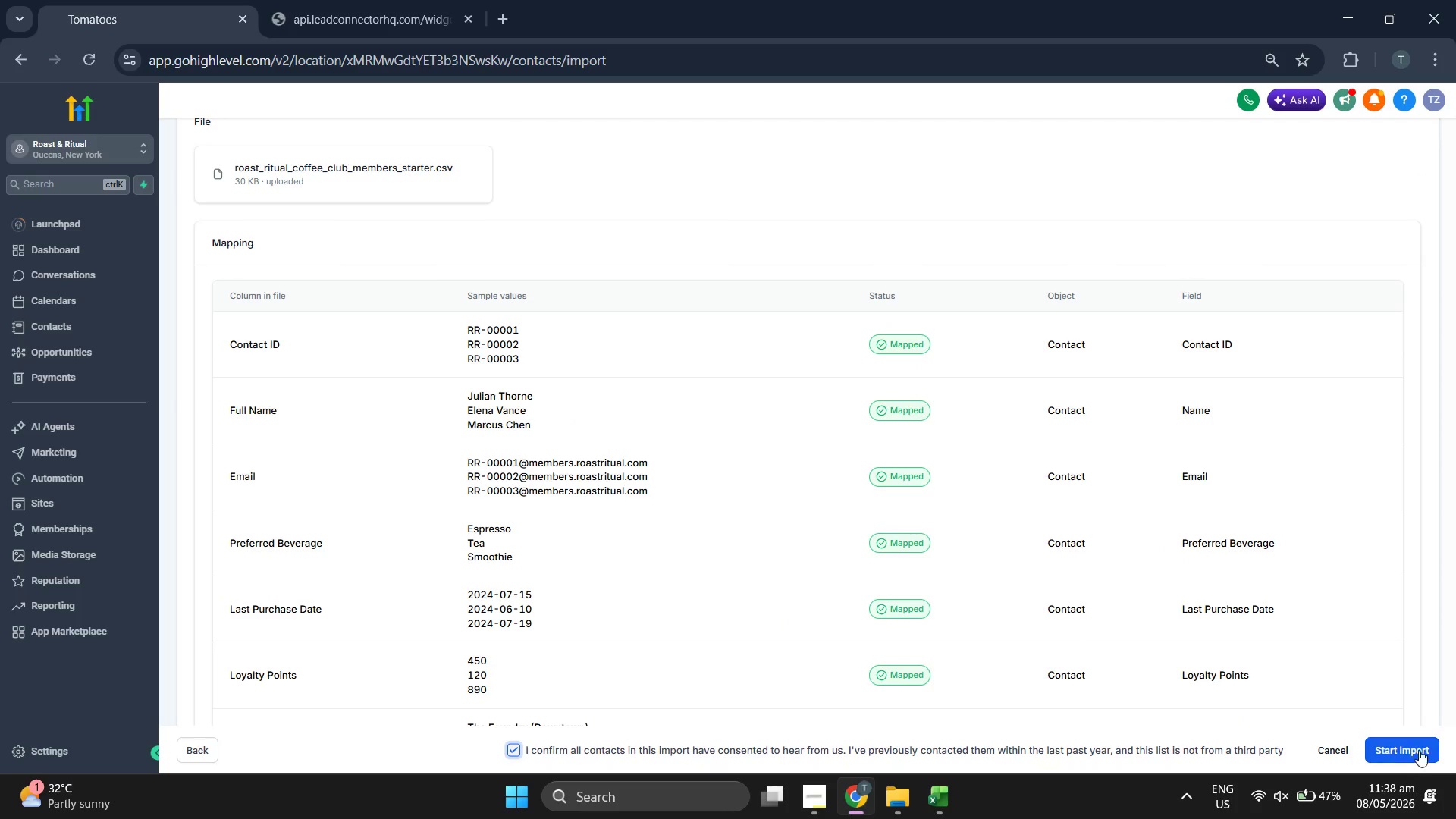 
left_click([1423, 747])
 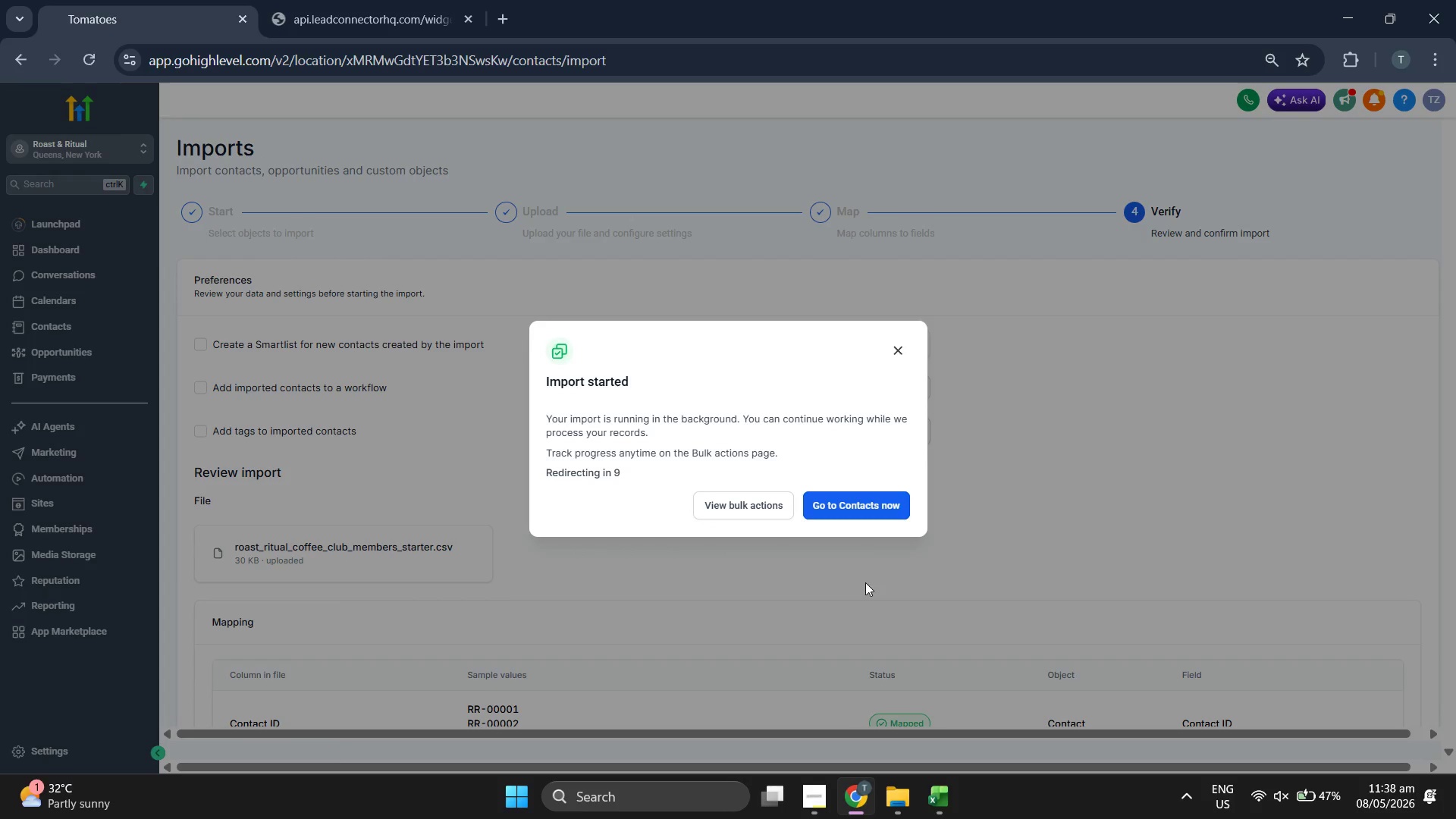 
left_click([747, 500])